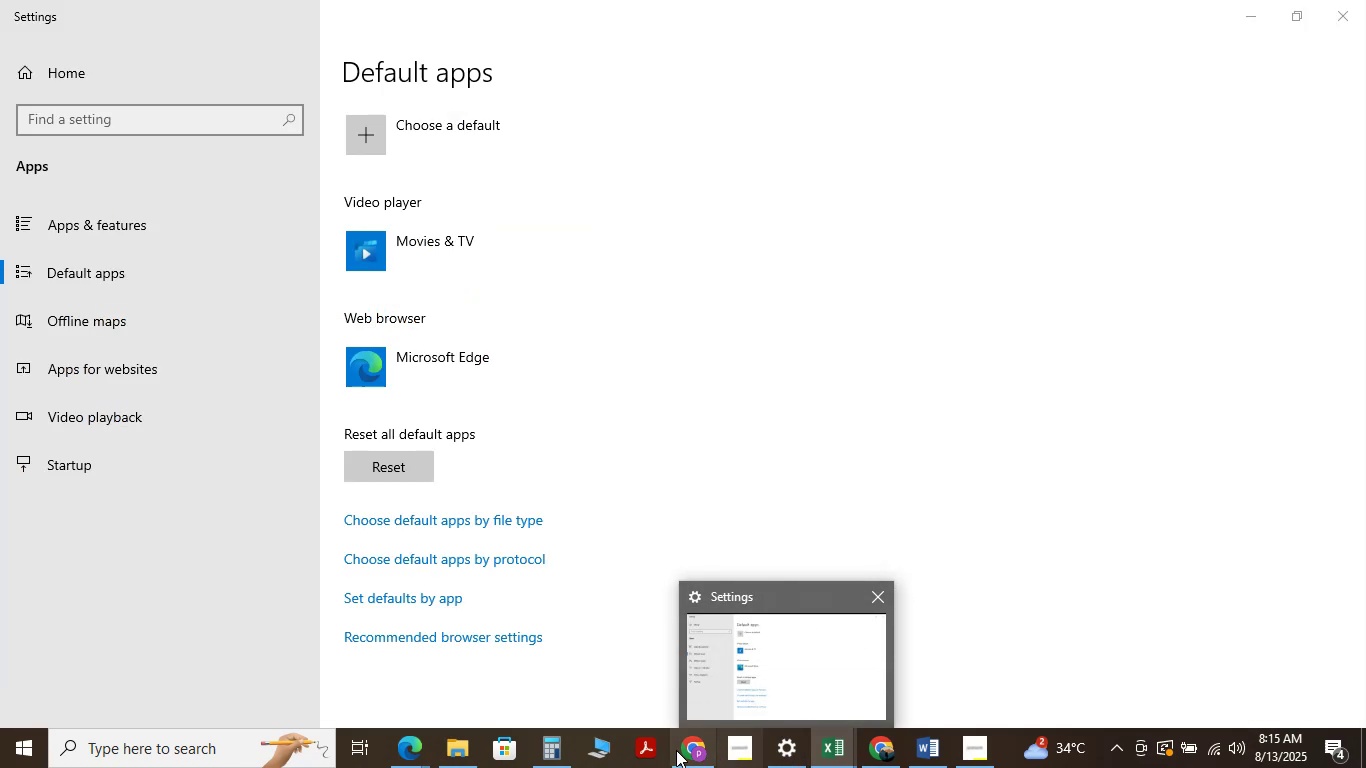 
wait(6.85)
 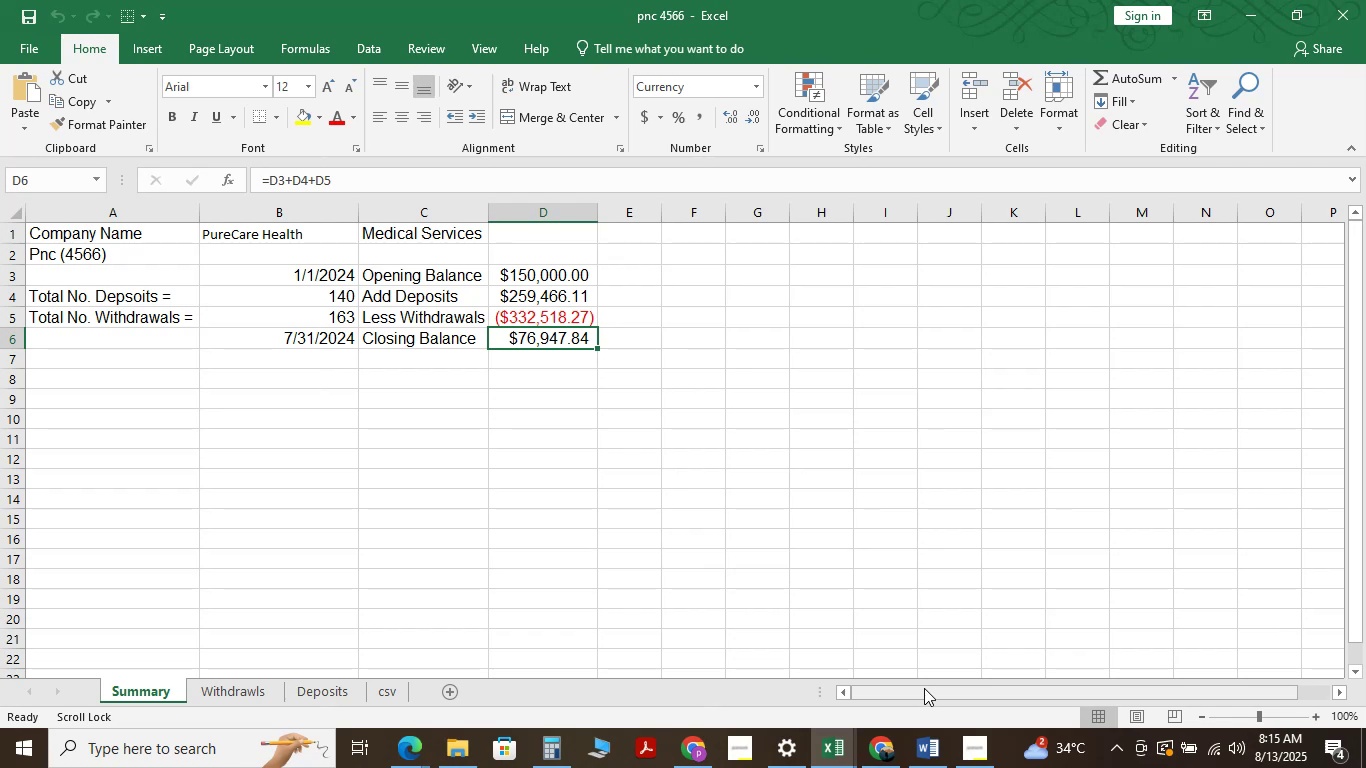 
left_click([291, 673])
 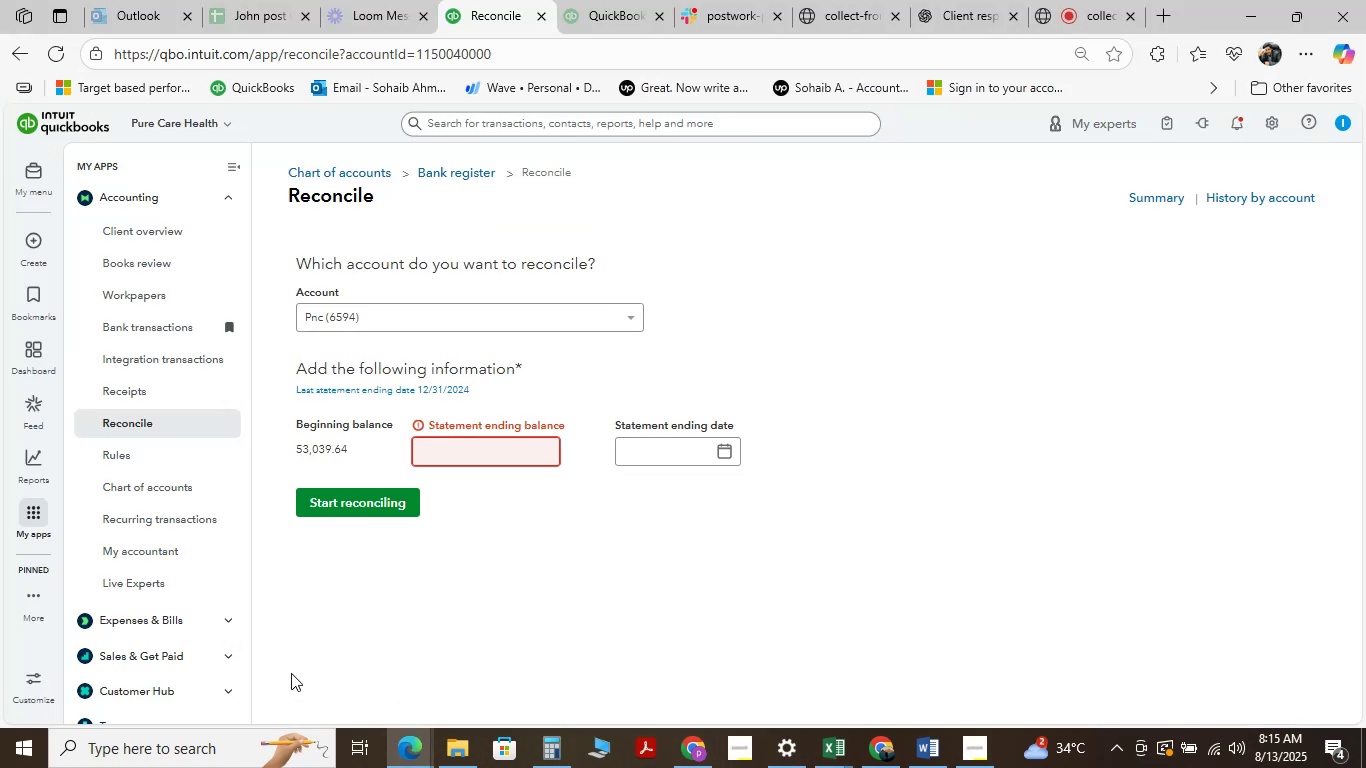 
type(76947.84)
 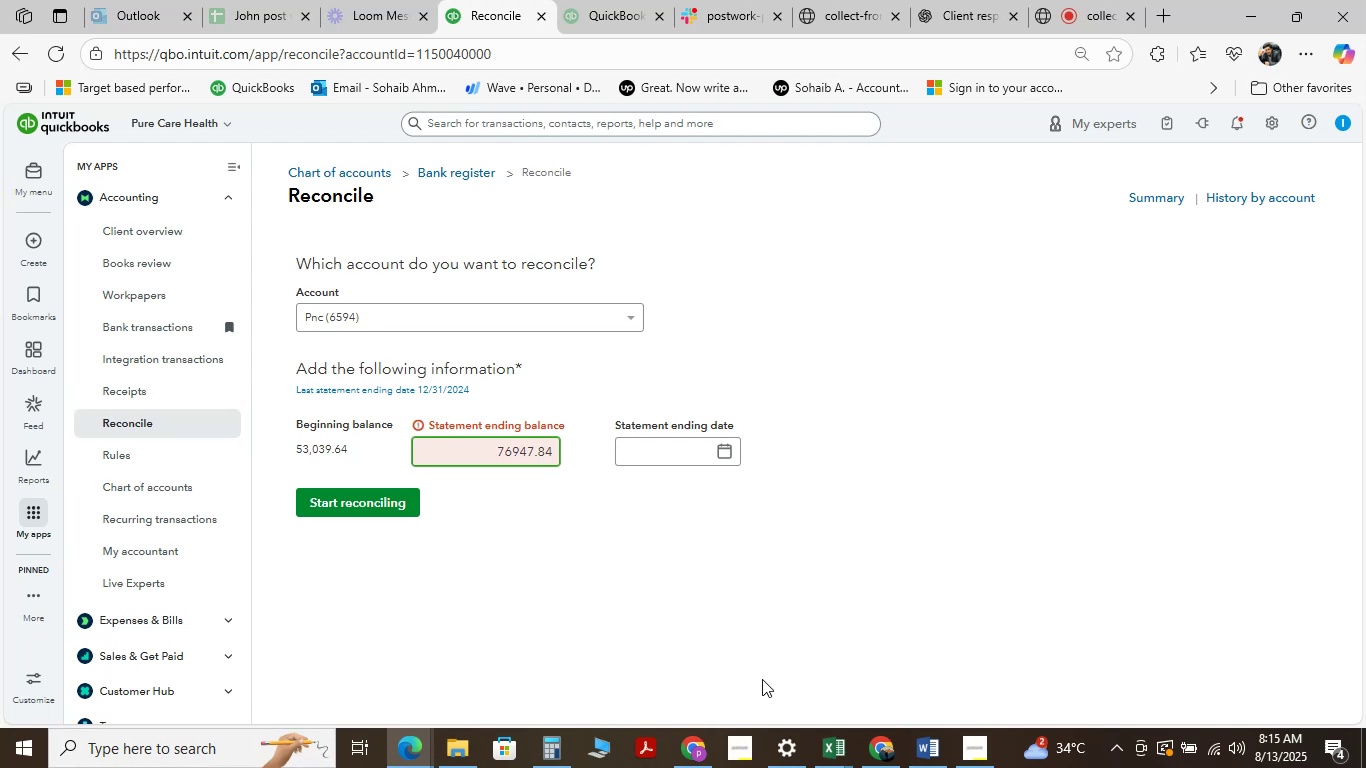 
wait(8.53)
 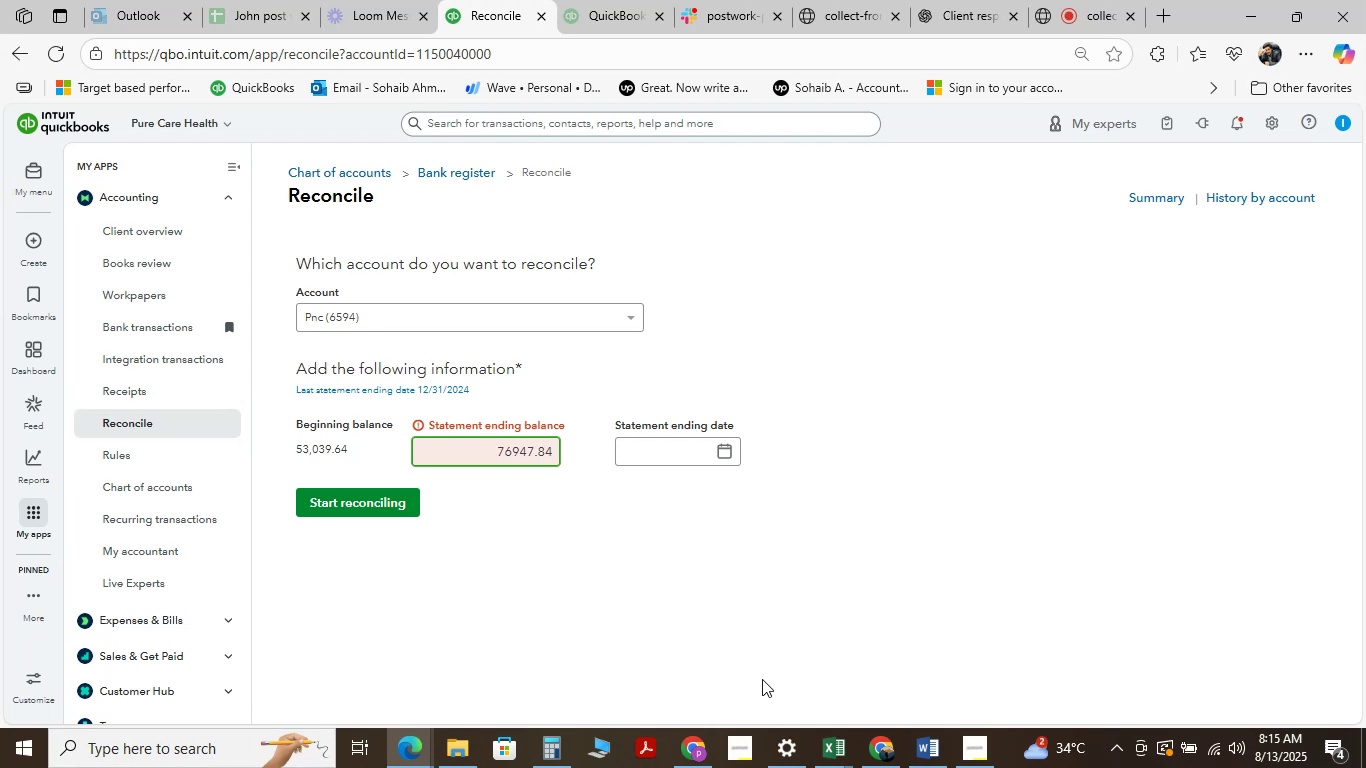 
mouse_move([427, 751])
 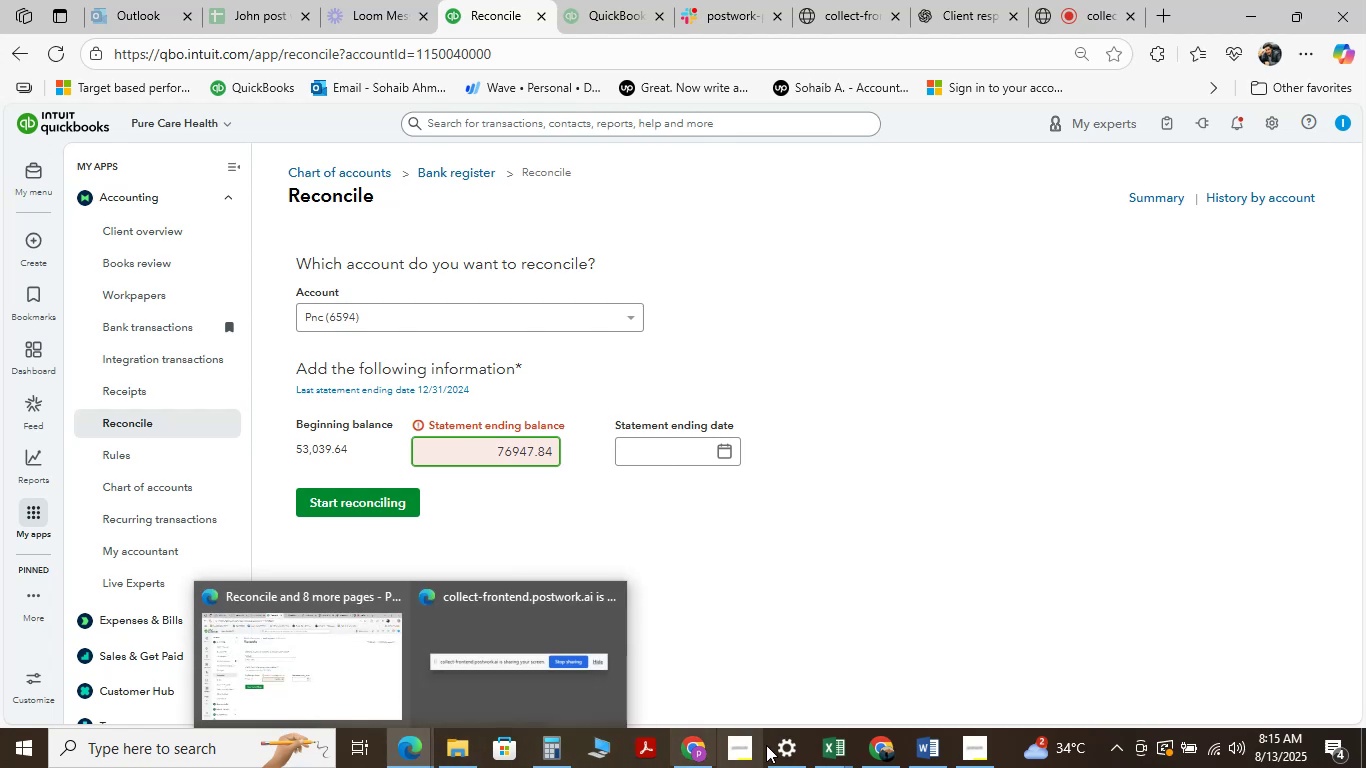 
mouse_move([849, 722])
 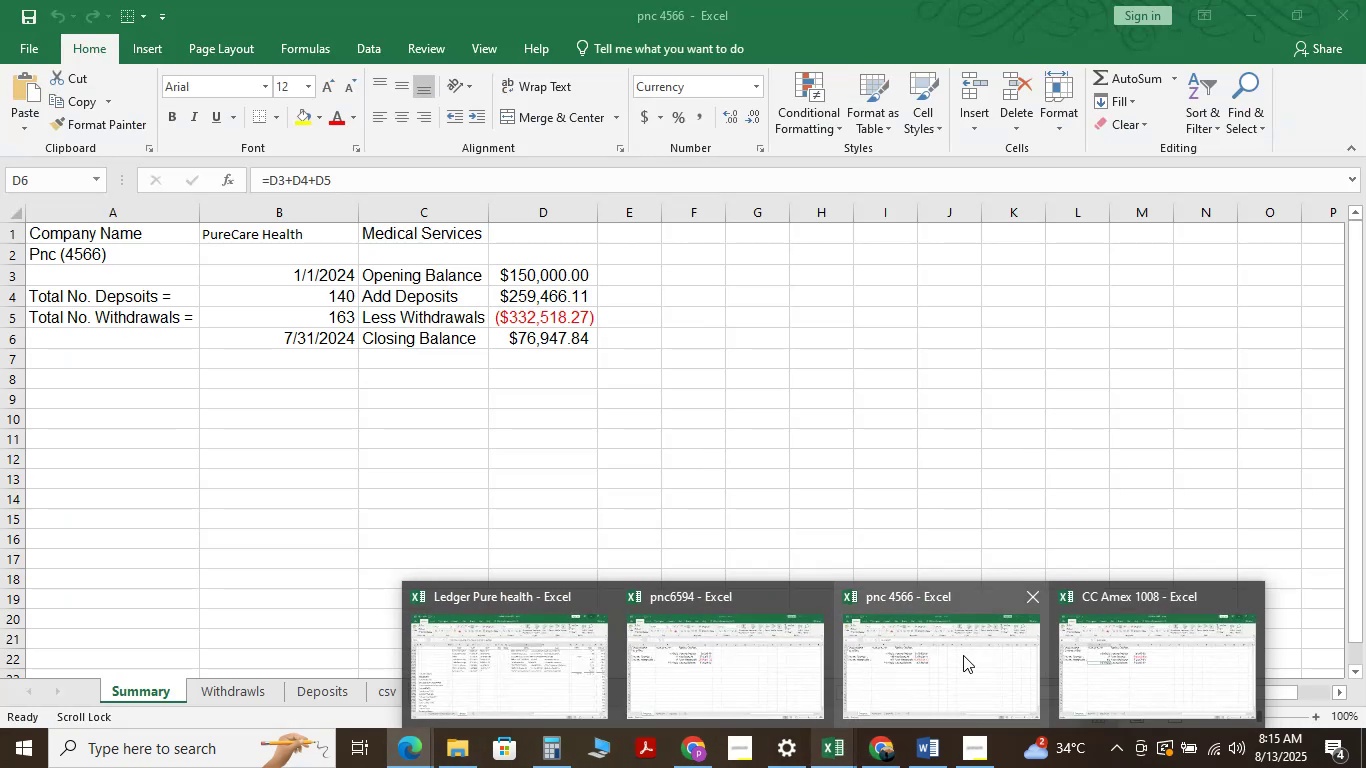 
wait(8.52)
 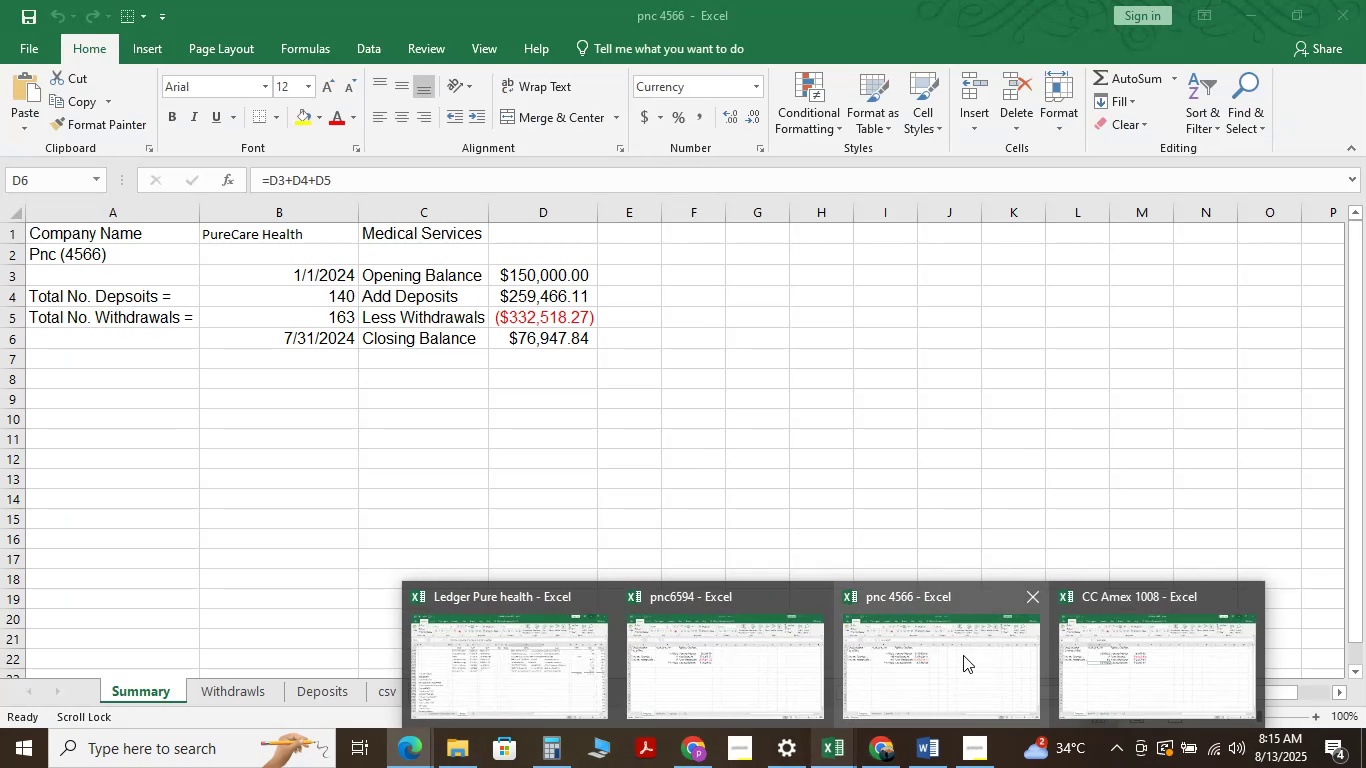 
left_click([664, 451])
 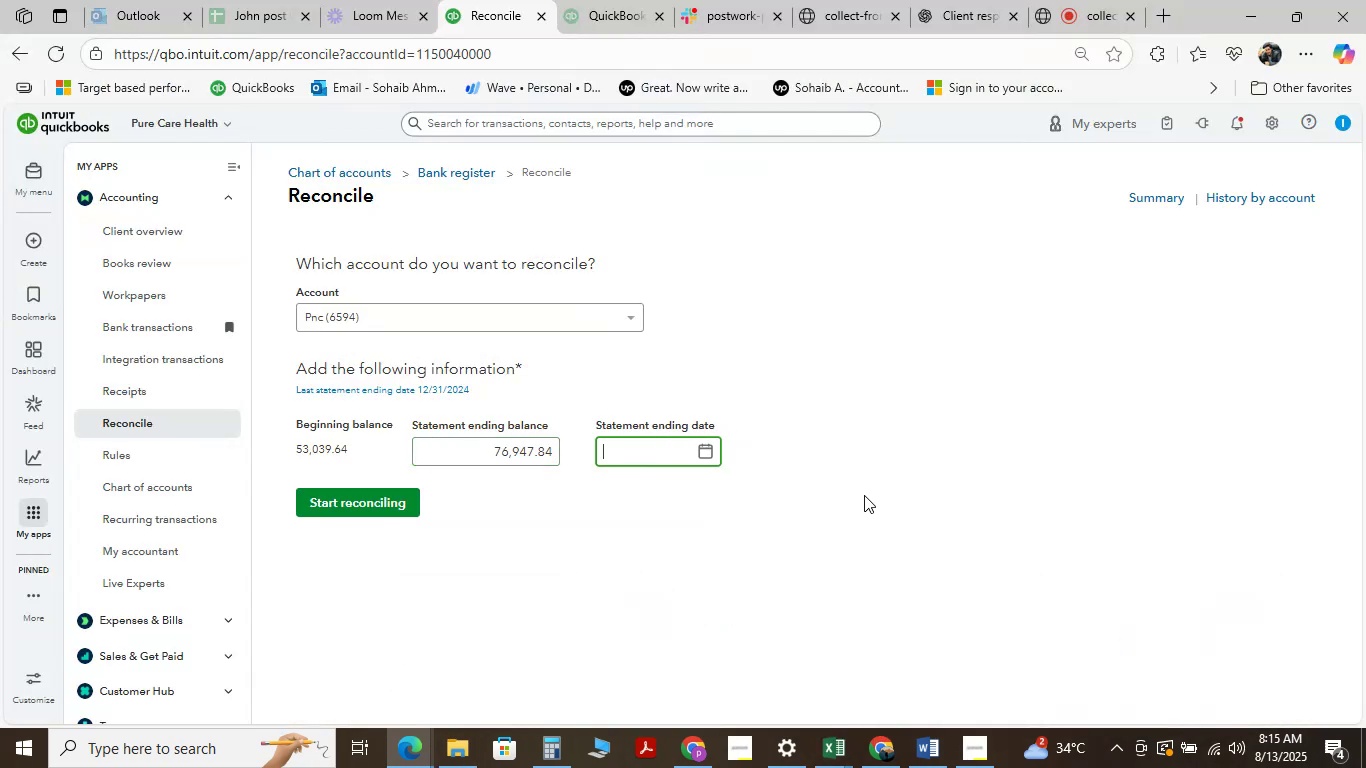 
type(7)
key(Backspace)
type(07/31/2024)
key(NumpadEnter)
 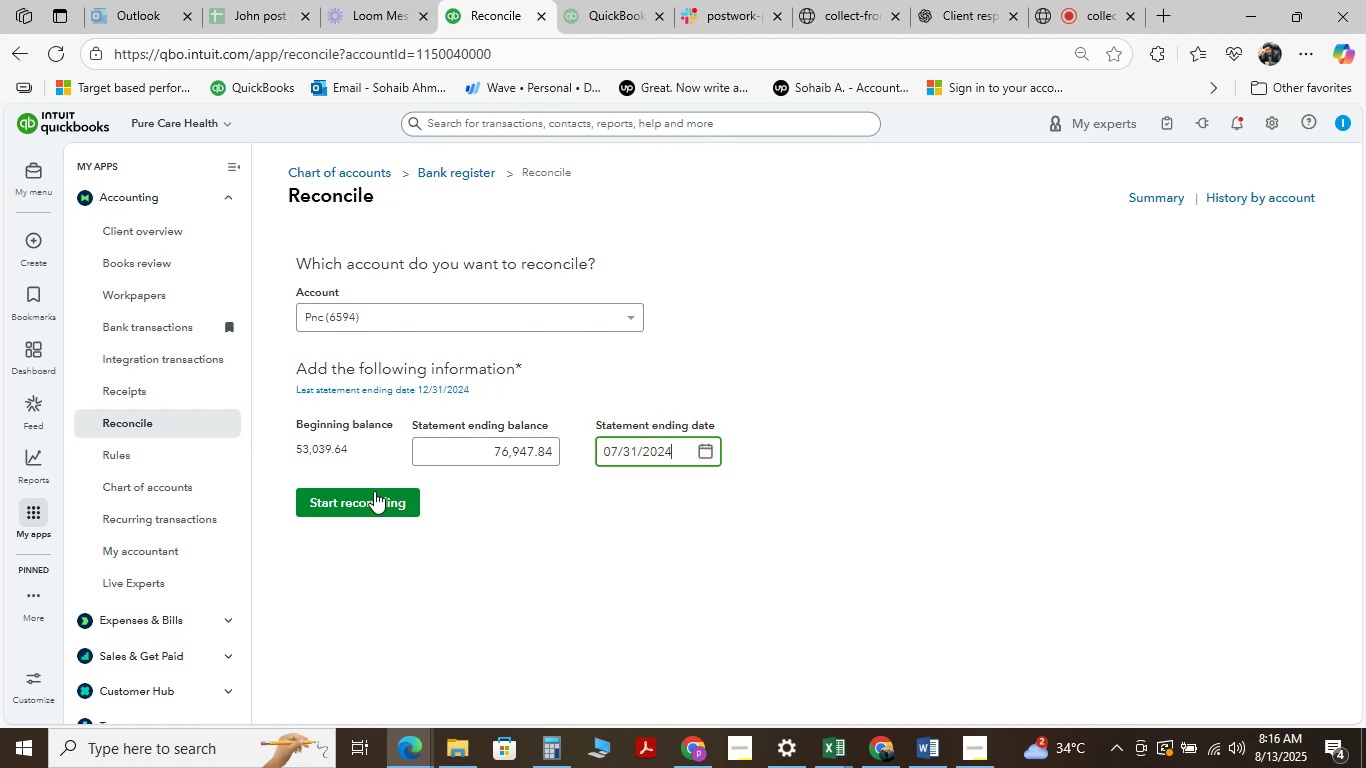 
left_click([374, 491])
 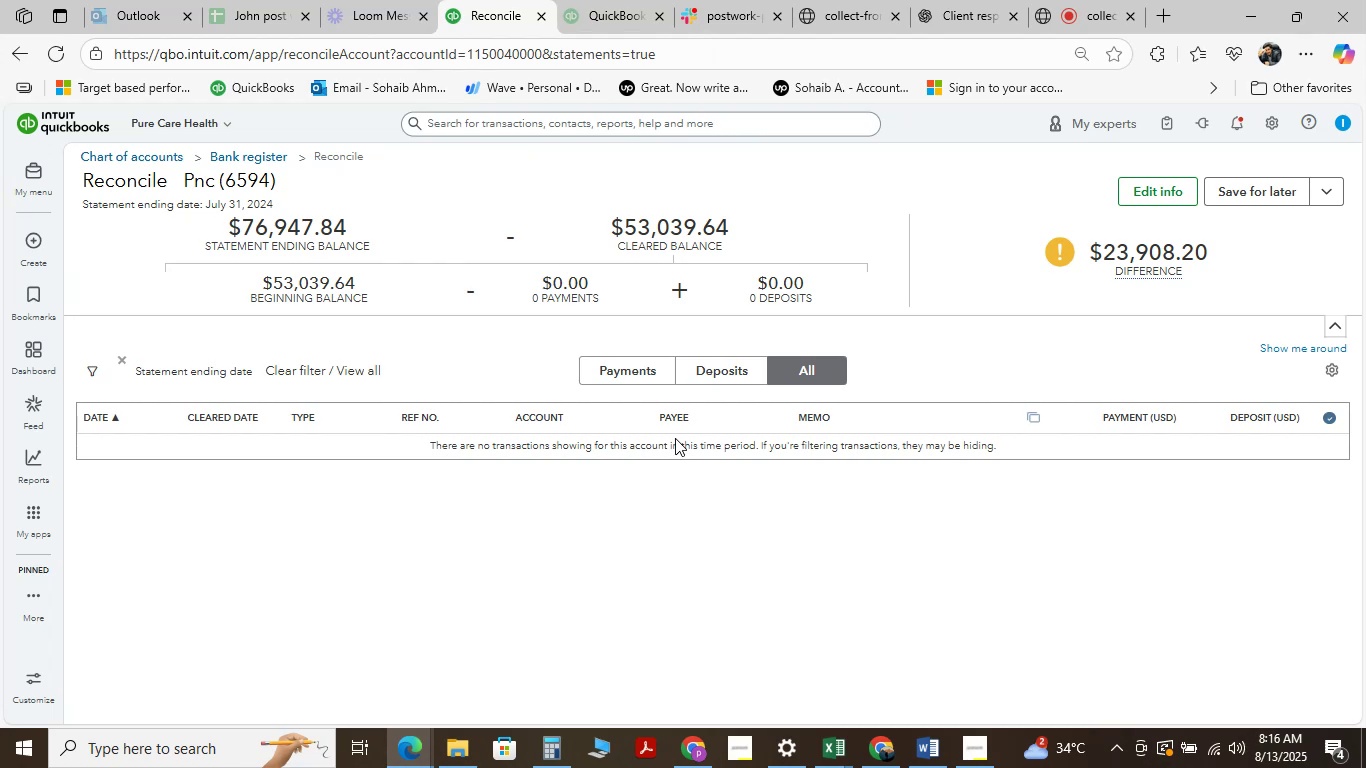 
wait(17.66)
 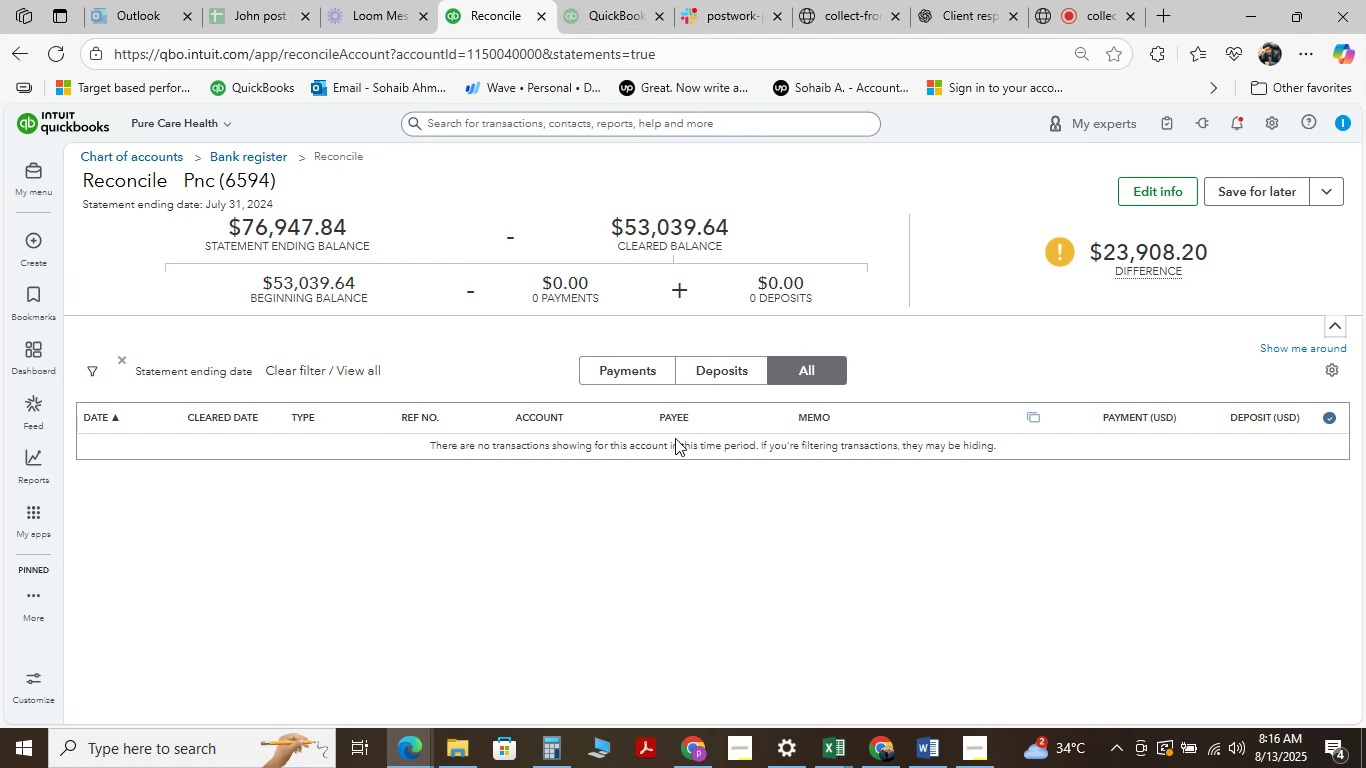 
scroll: coordinate [533, 578], scroll_direction: up, amount: 5.0
 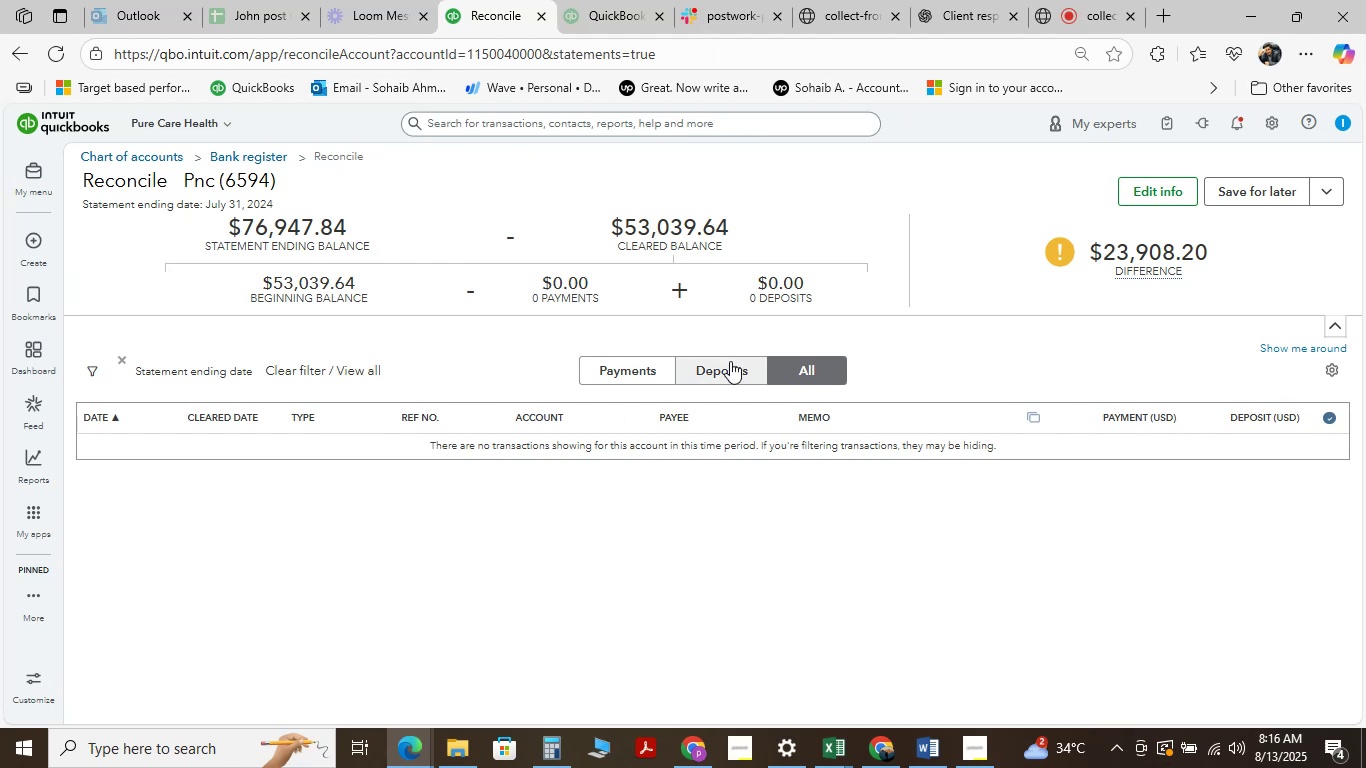 
left_click([728, 364])
 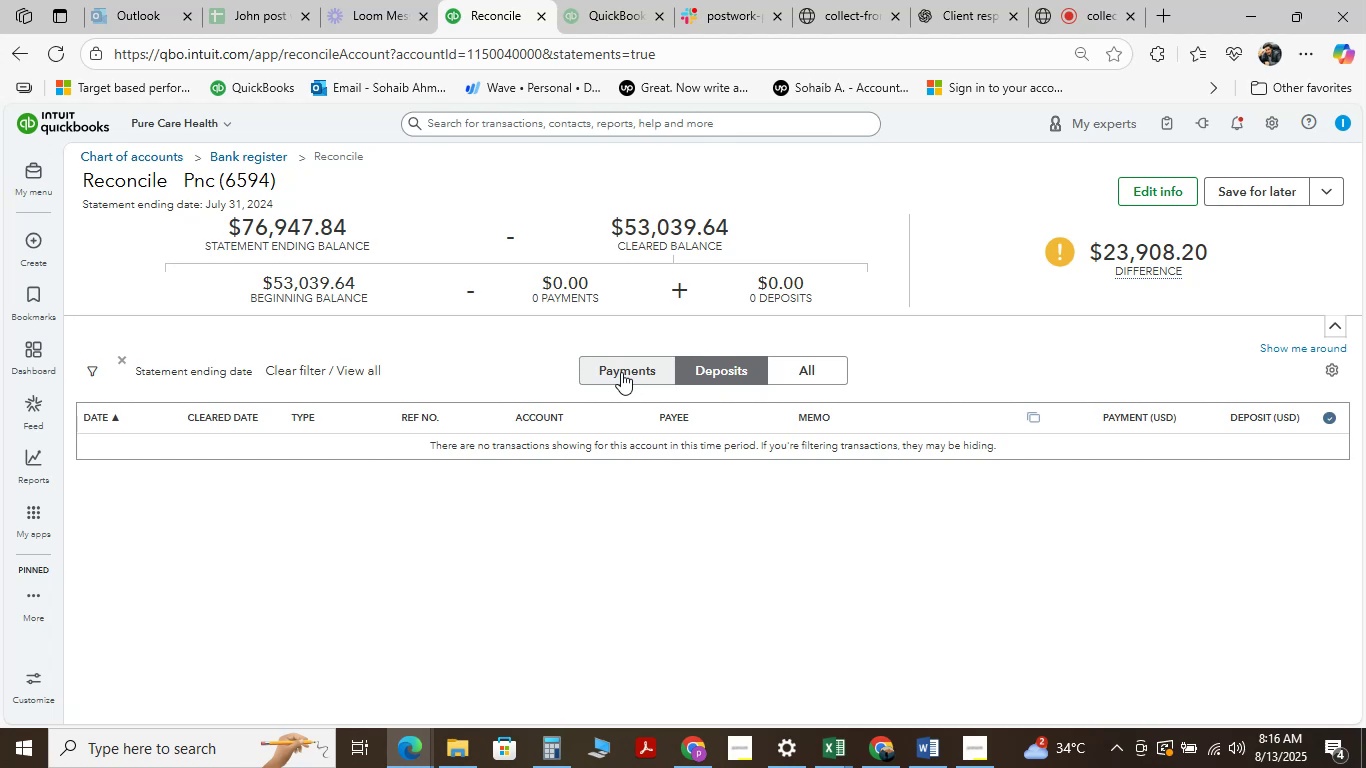 
left_click([621, 372])
 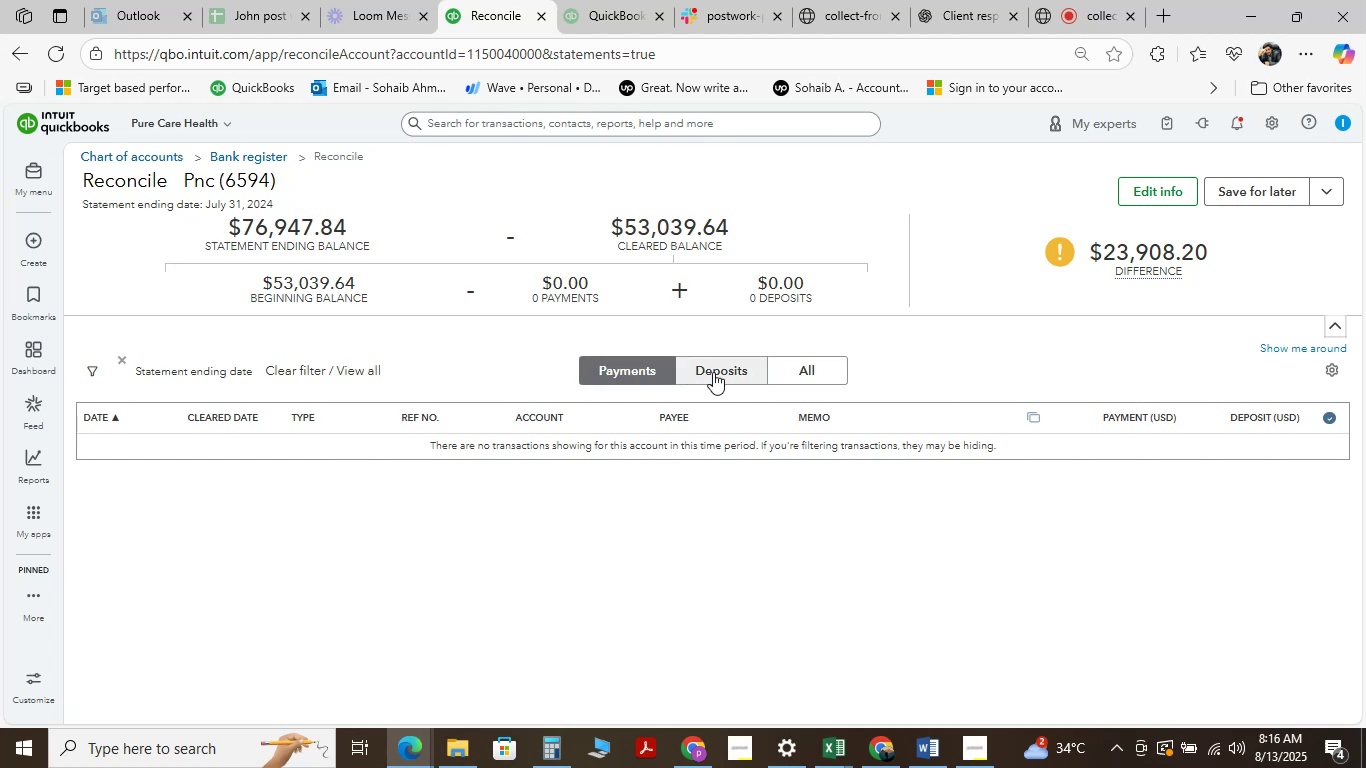 
left_click([713, 372])
 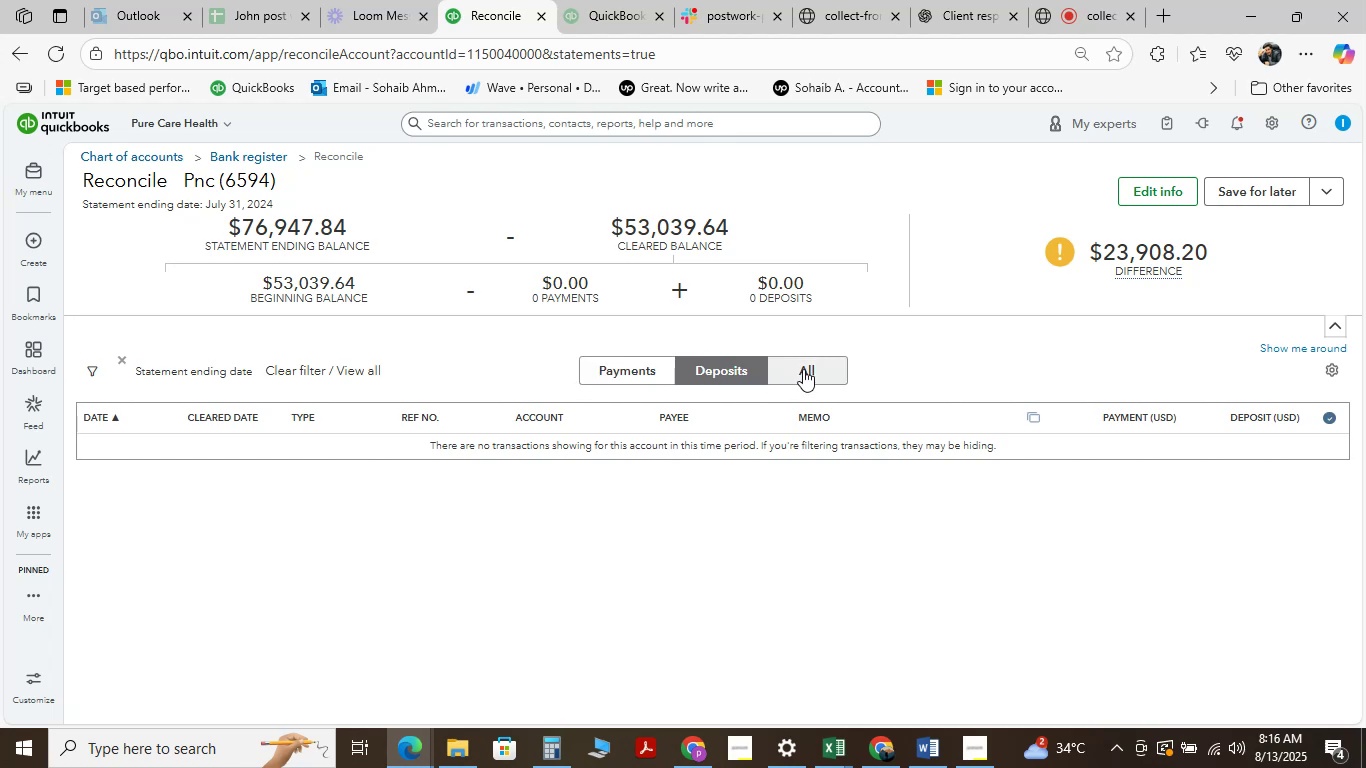 
left_click([803, 369])
 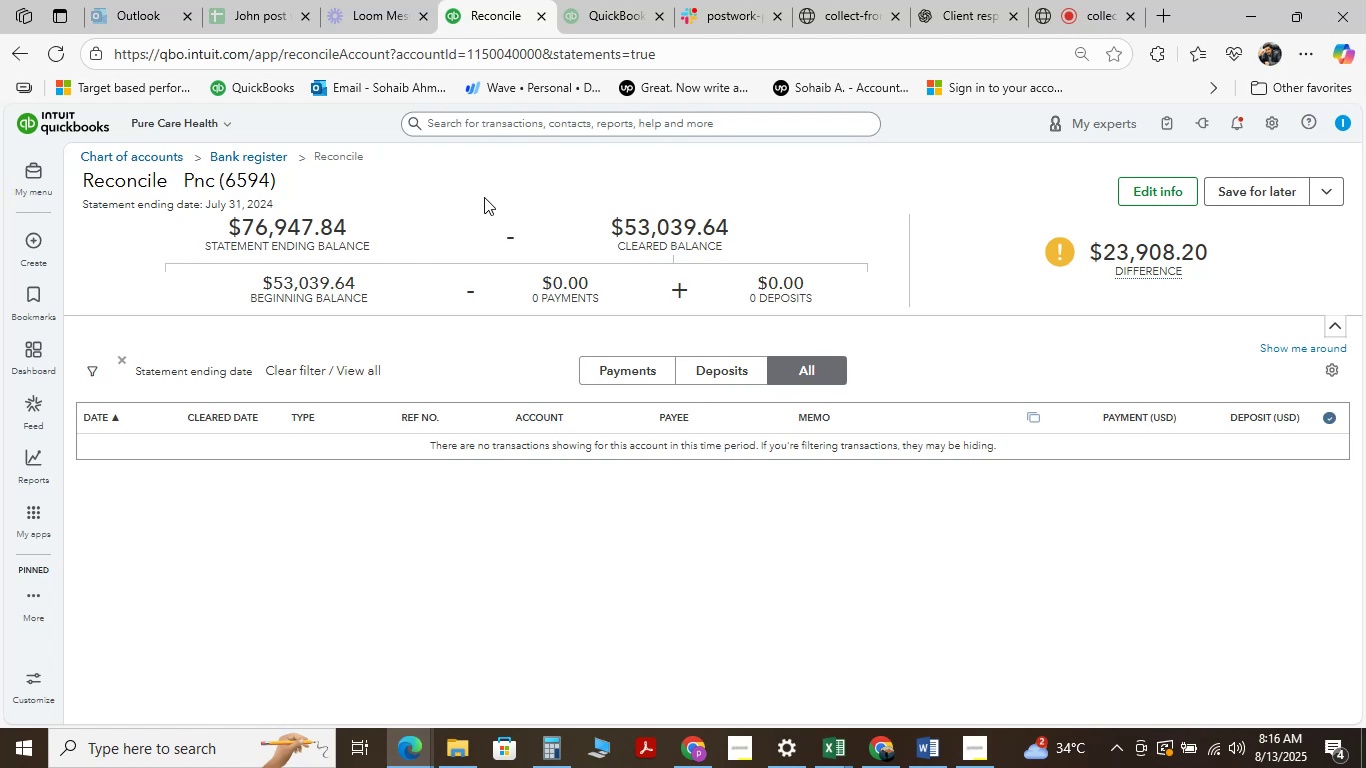 
wait(10.74)
 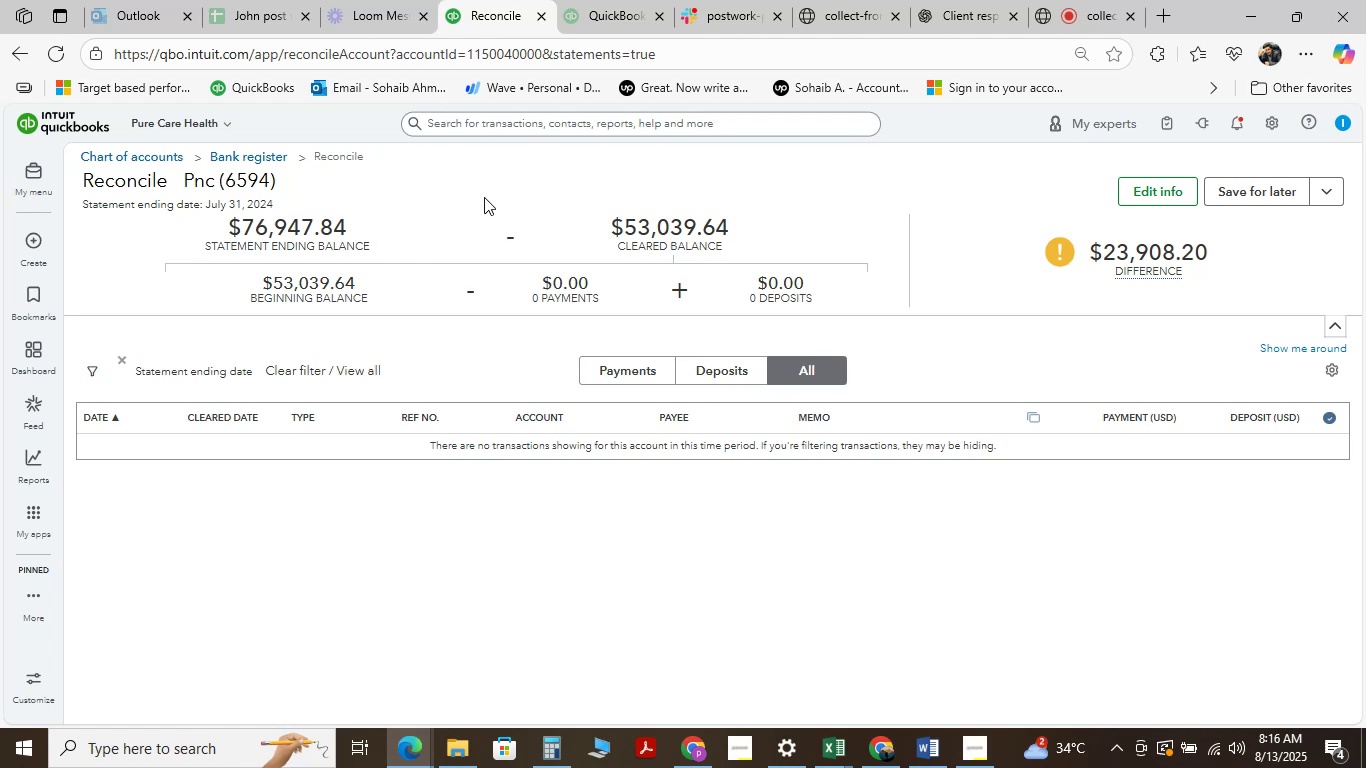 
mouse_move([891, 747])
 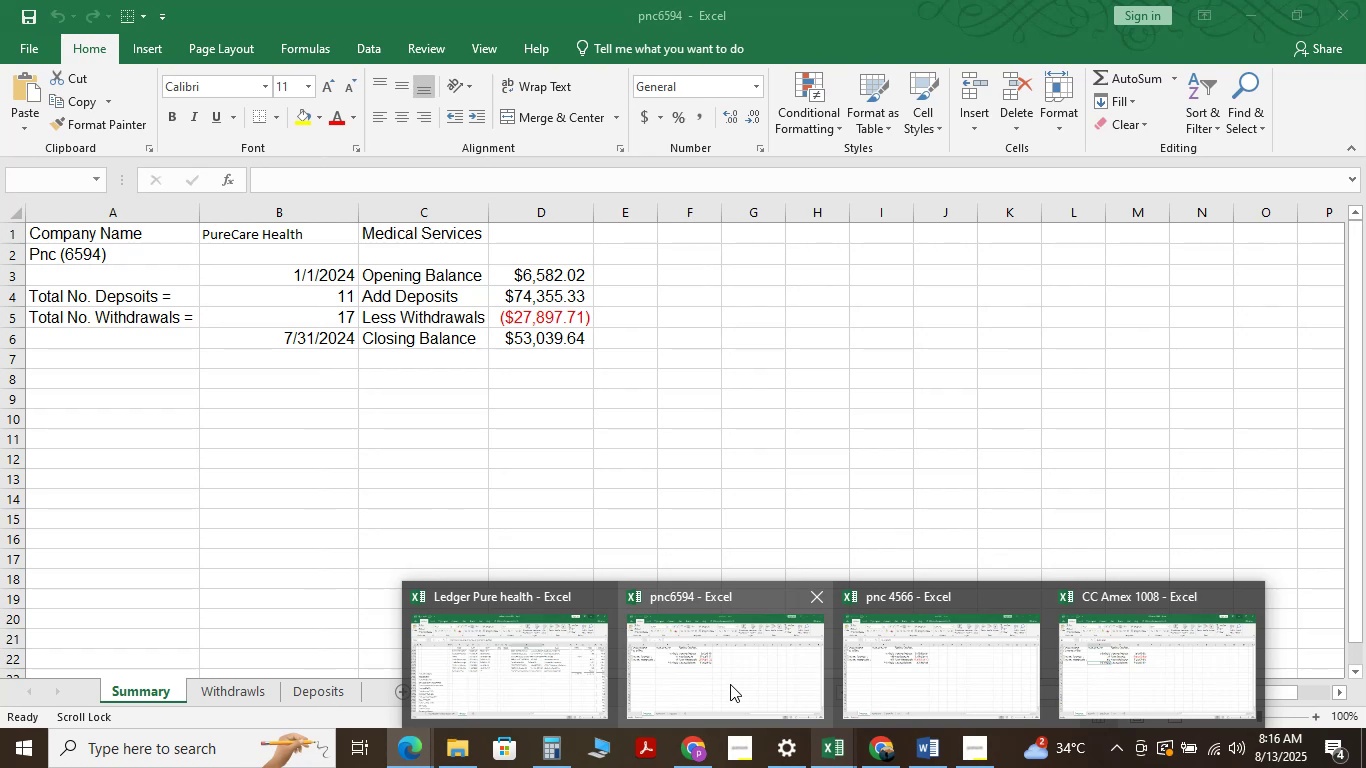 
wait(15.92)
 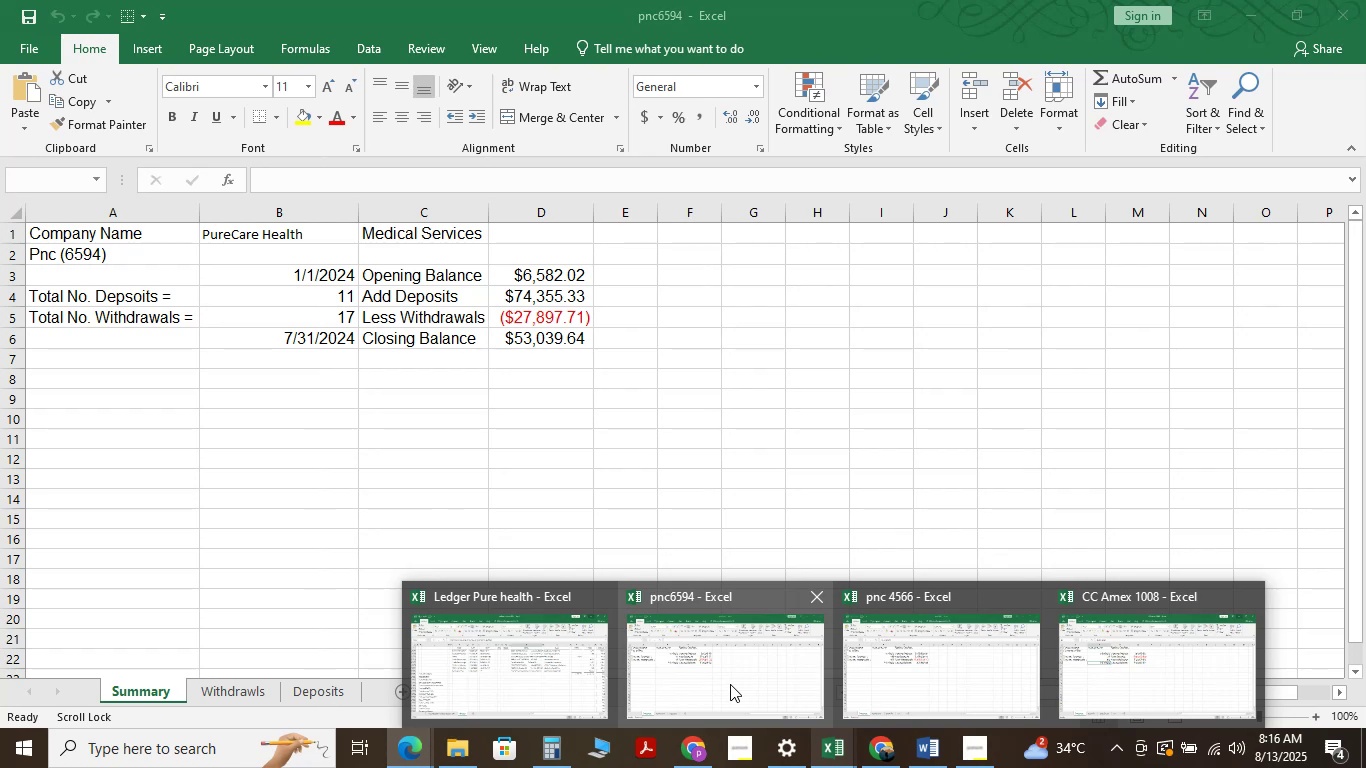 
mouse_move([381, 730])
 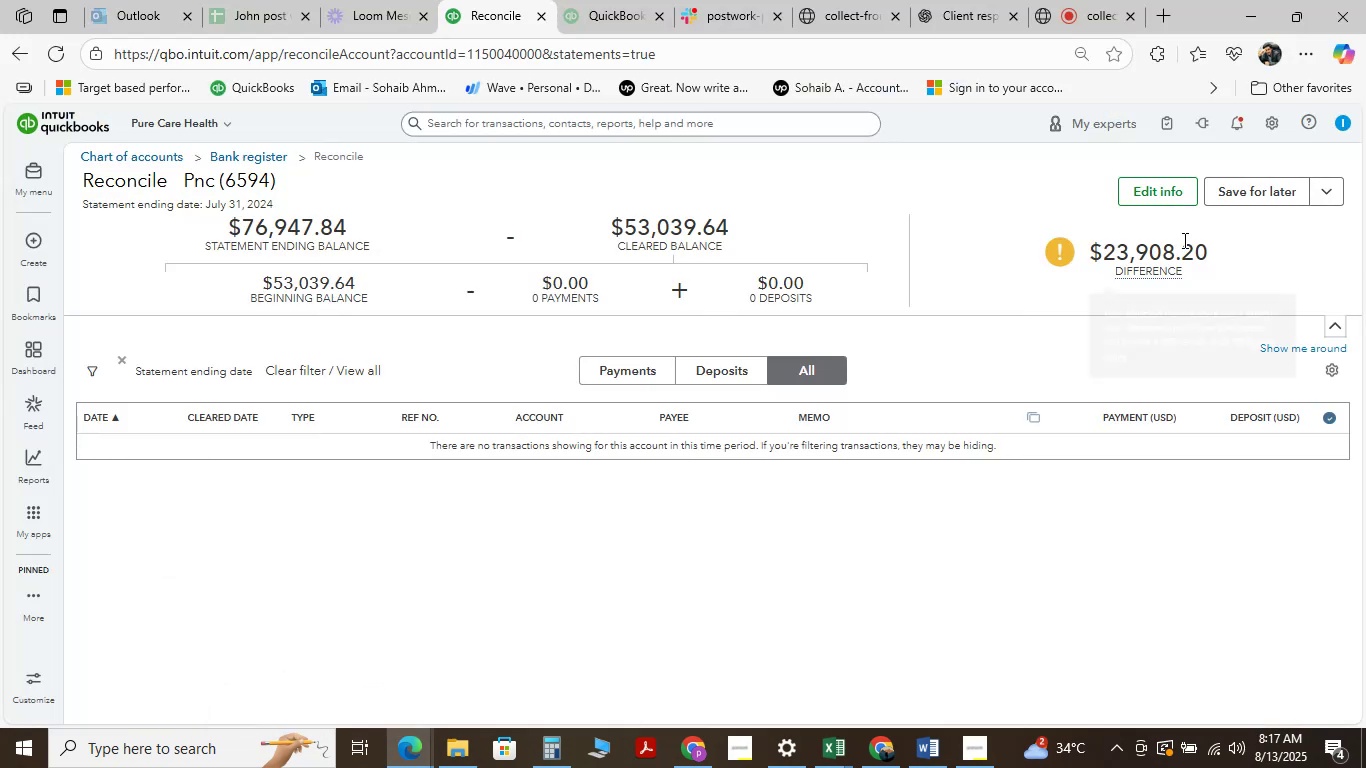 
left_click([1162, 261])
 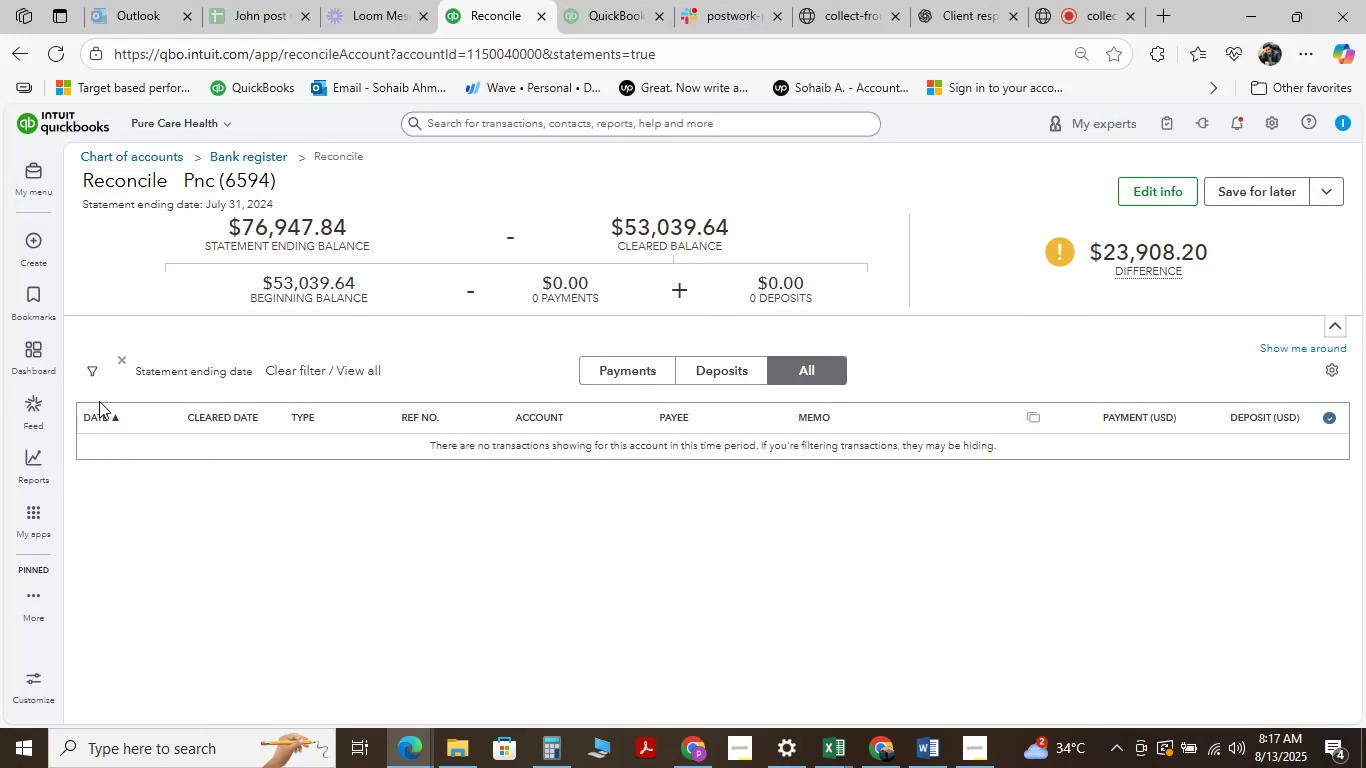 
left_click([113, 417])
 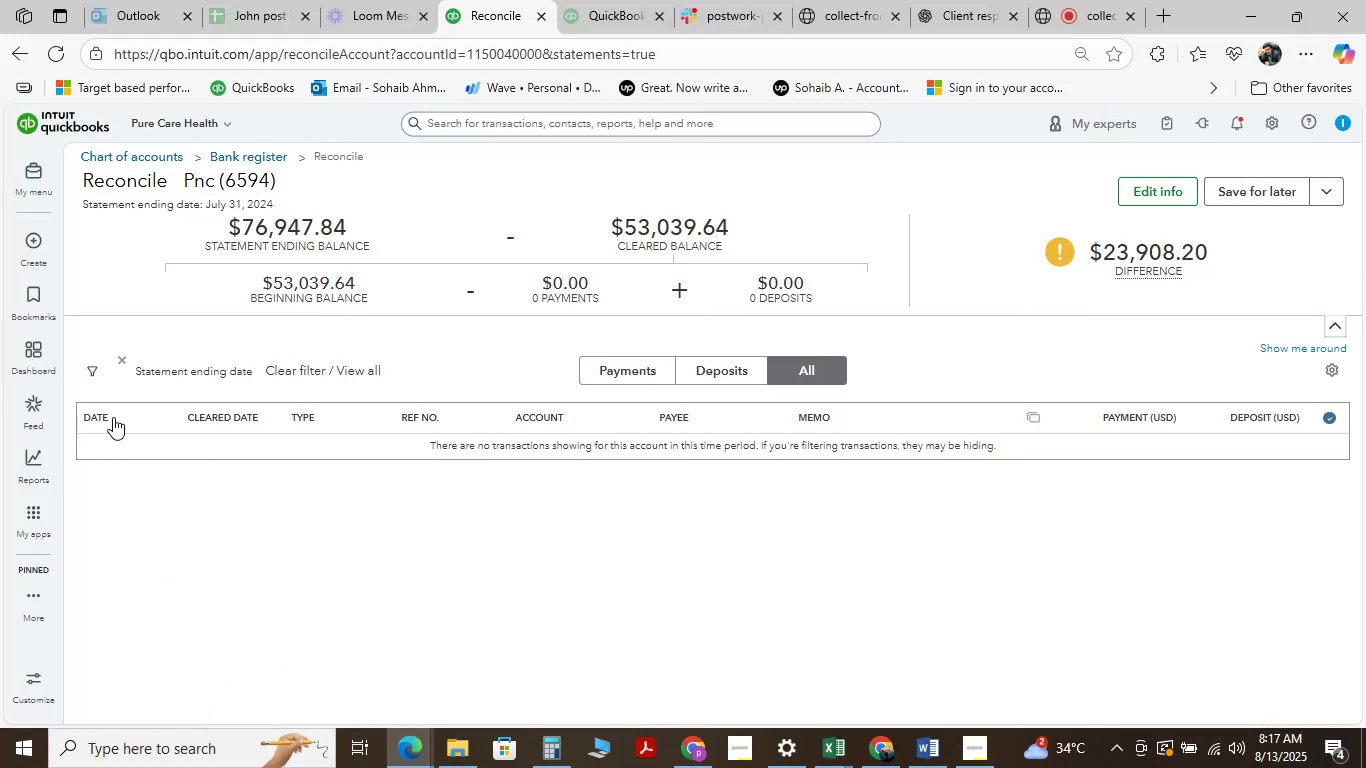 
left_click([113, 417])
 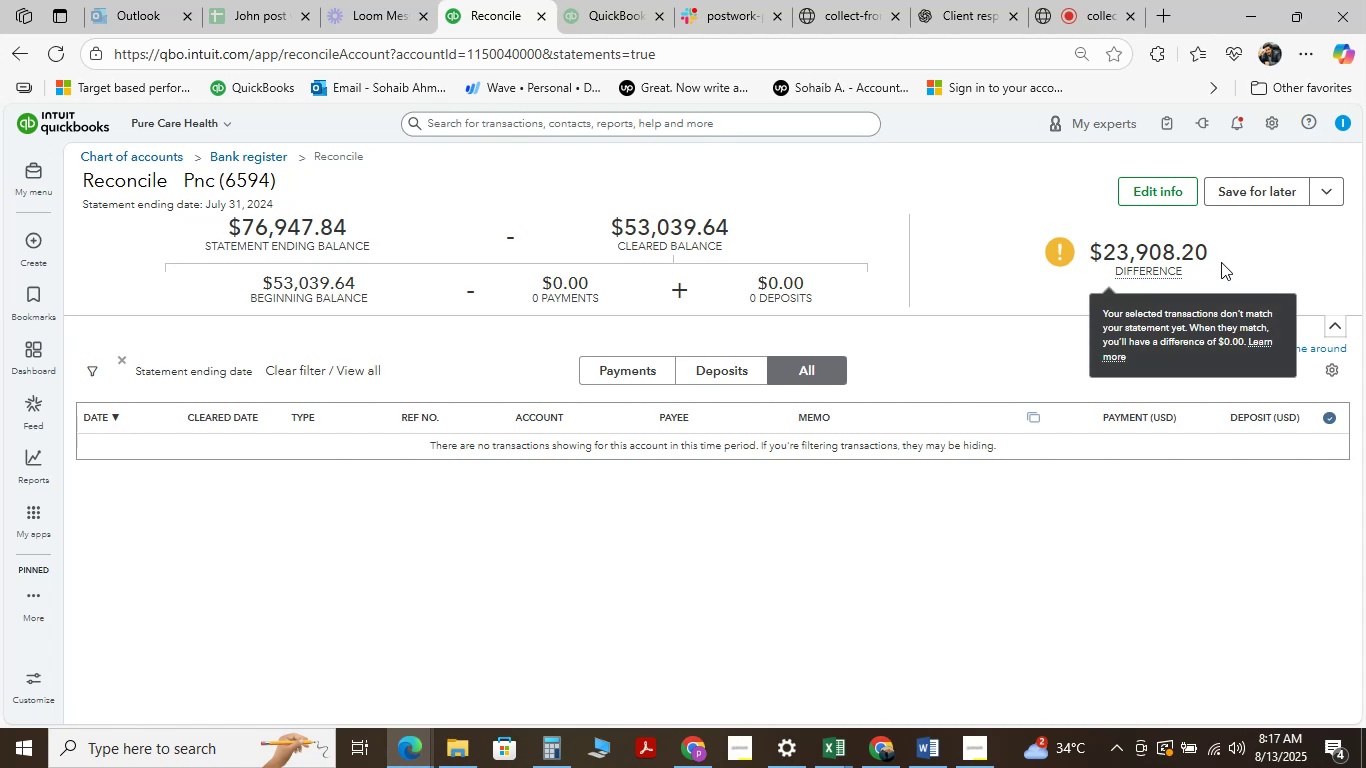 
left_click([1243, 249])
 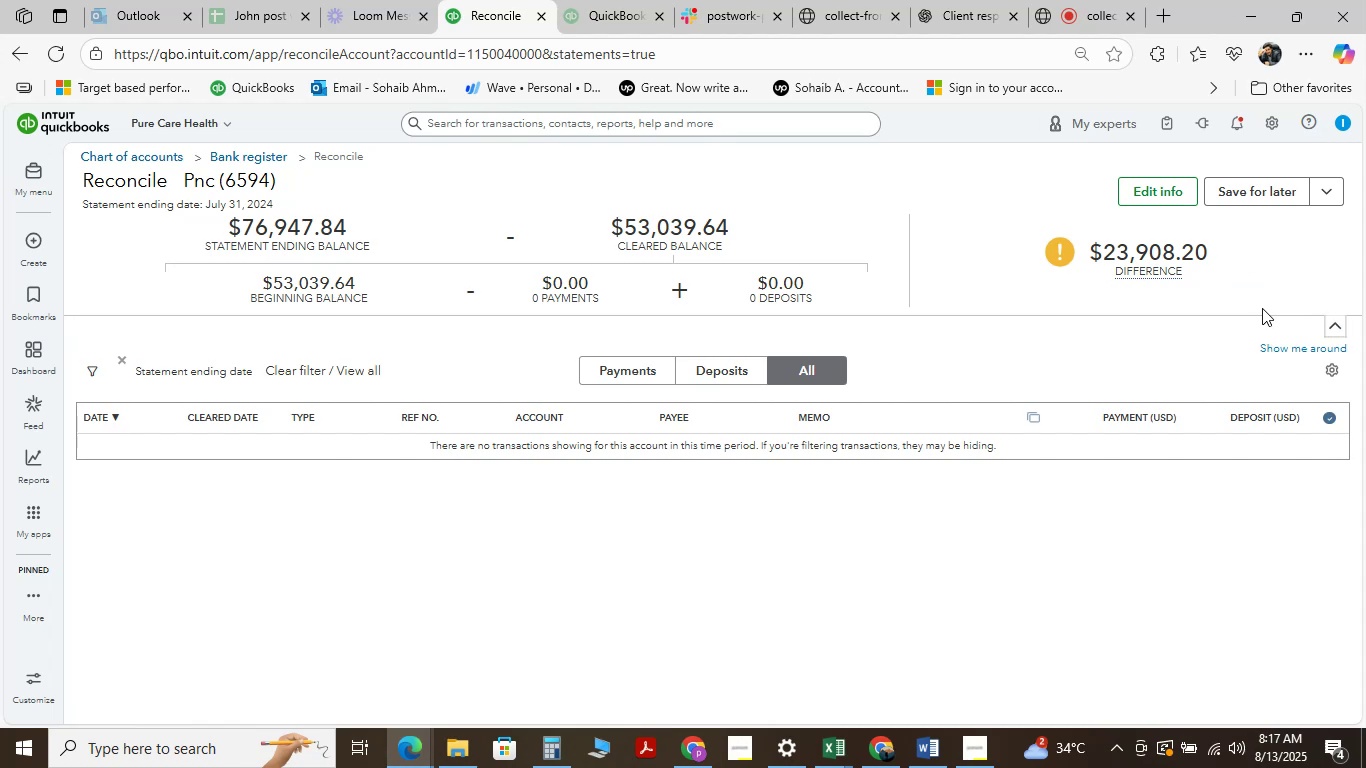 
left_click([1132, 258])
 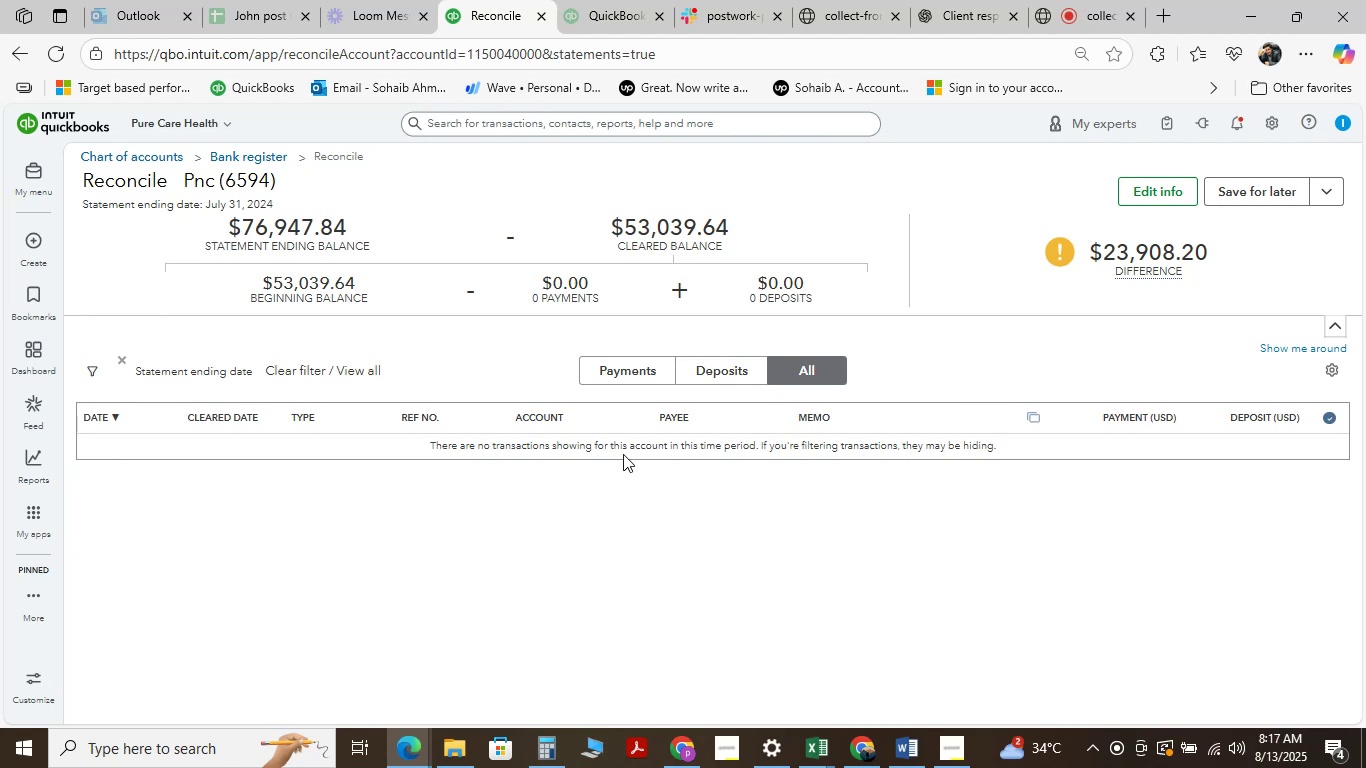 
wait(22.61)
 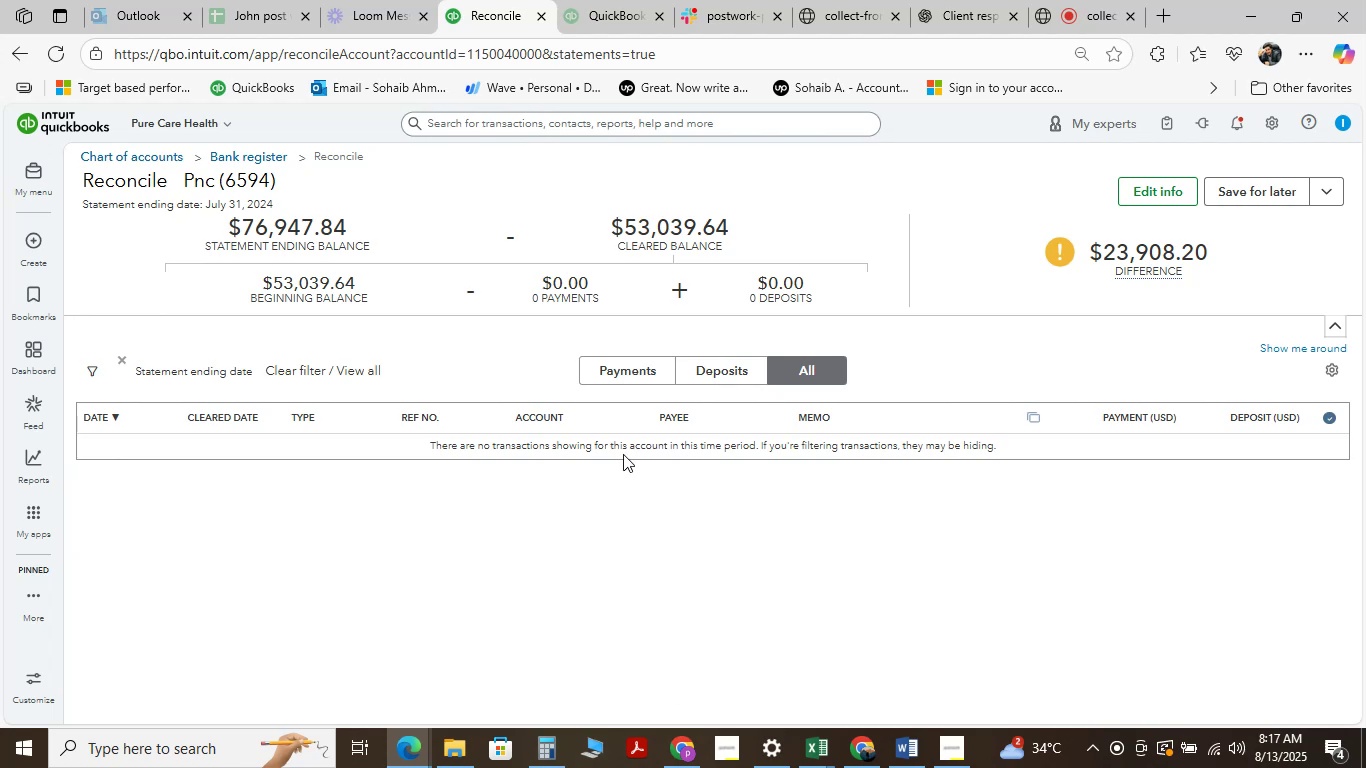 
mouse_move([768, 734])
 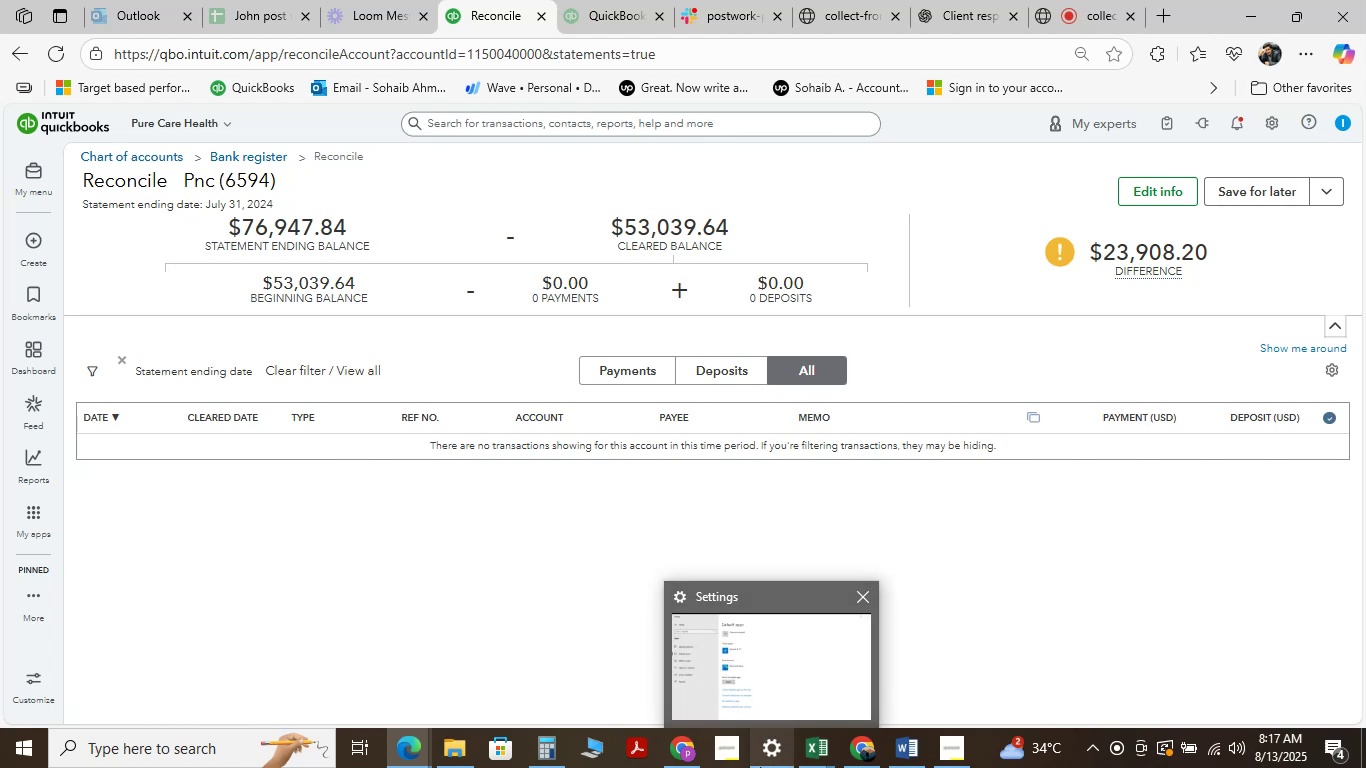 
mouse_move([792, 738])
 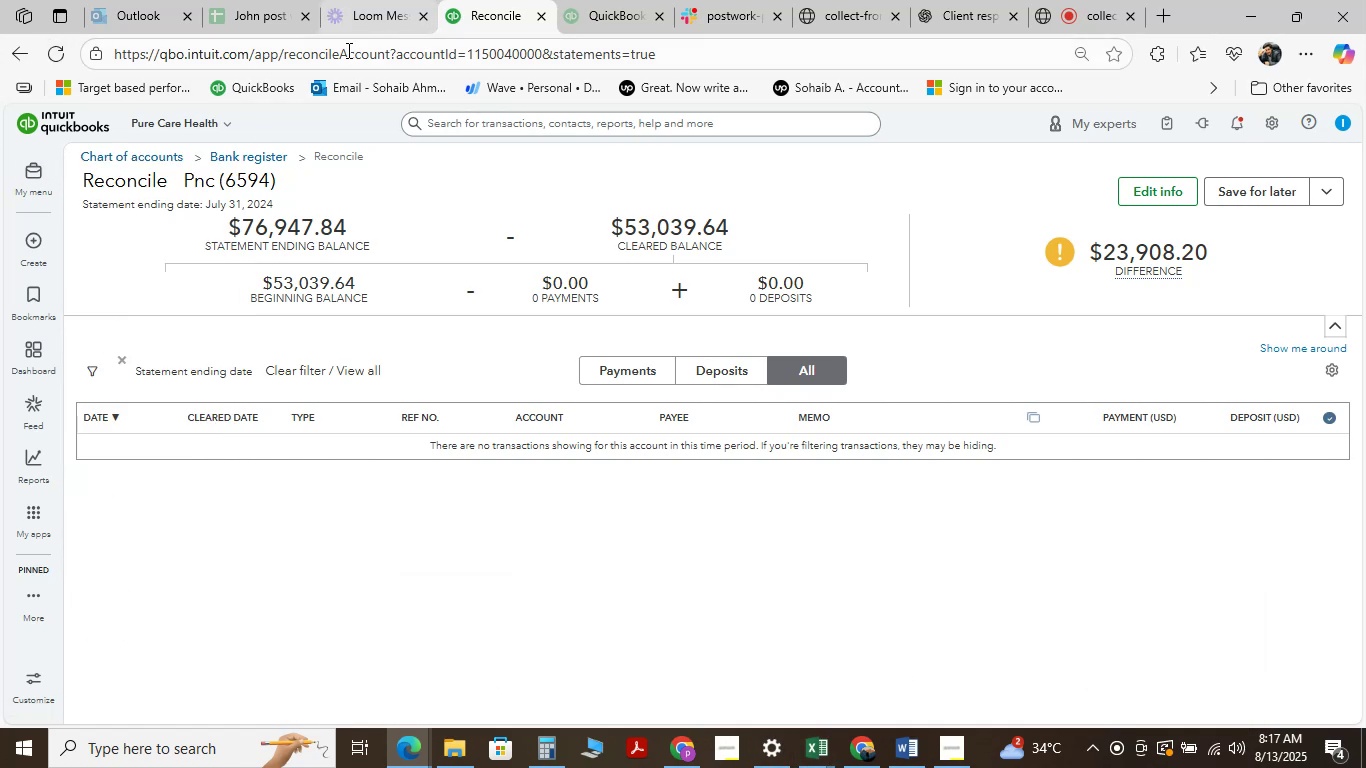 
wait(5.6)
 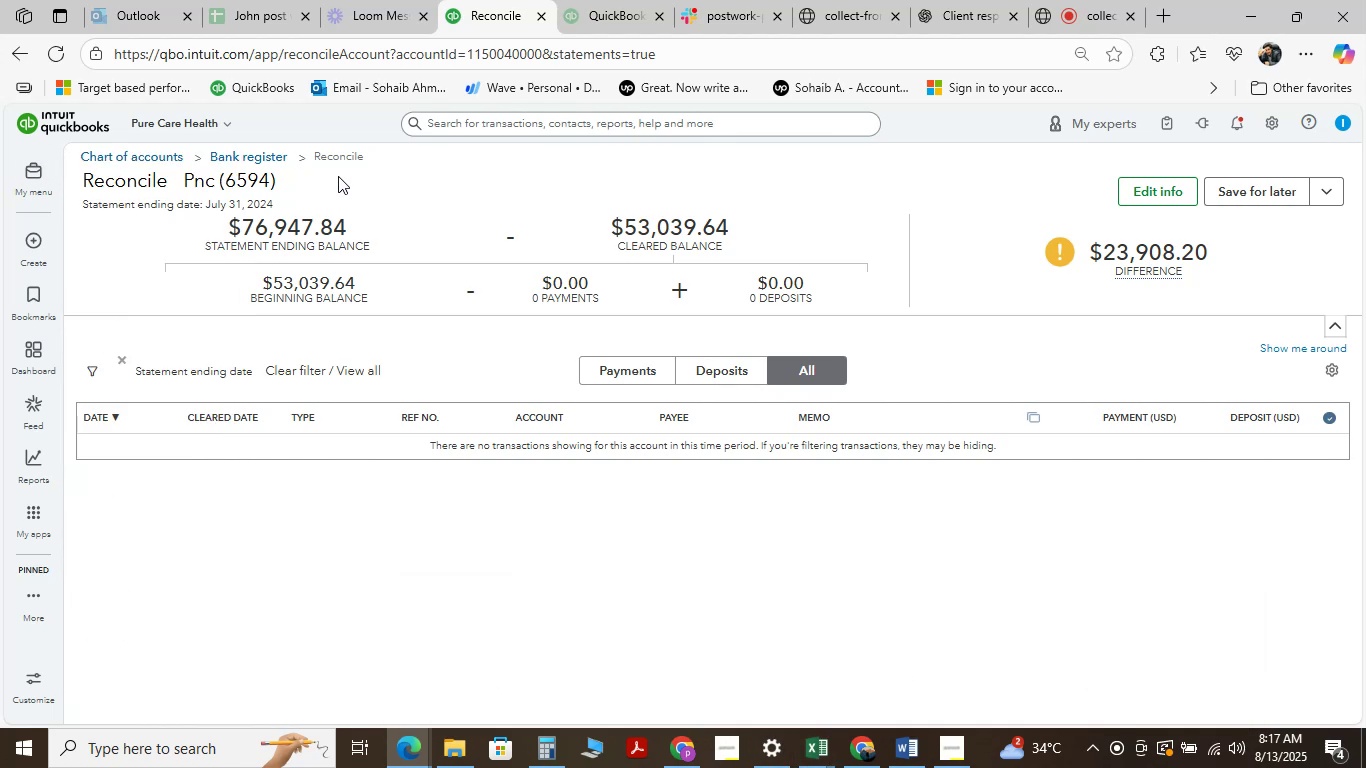 
left_click([10, 50])
 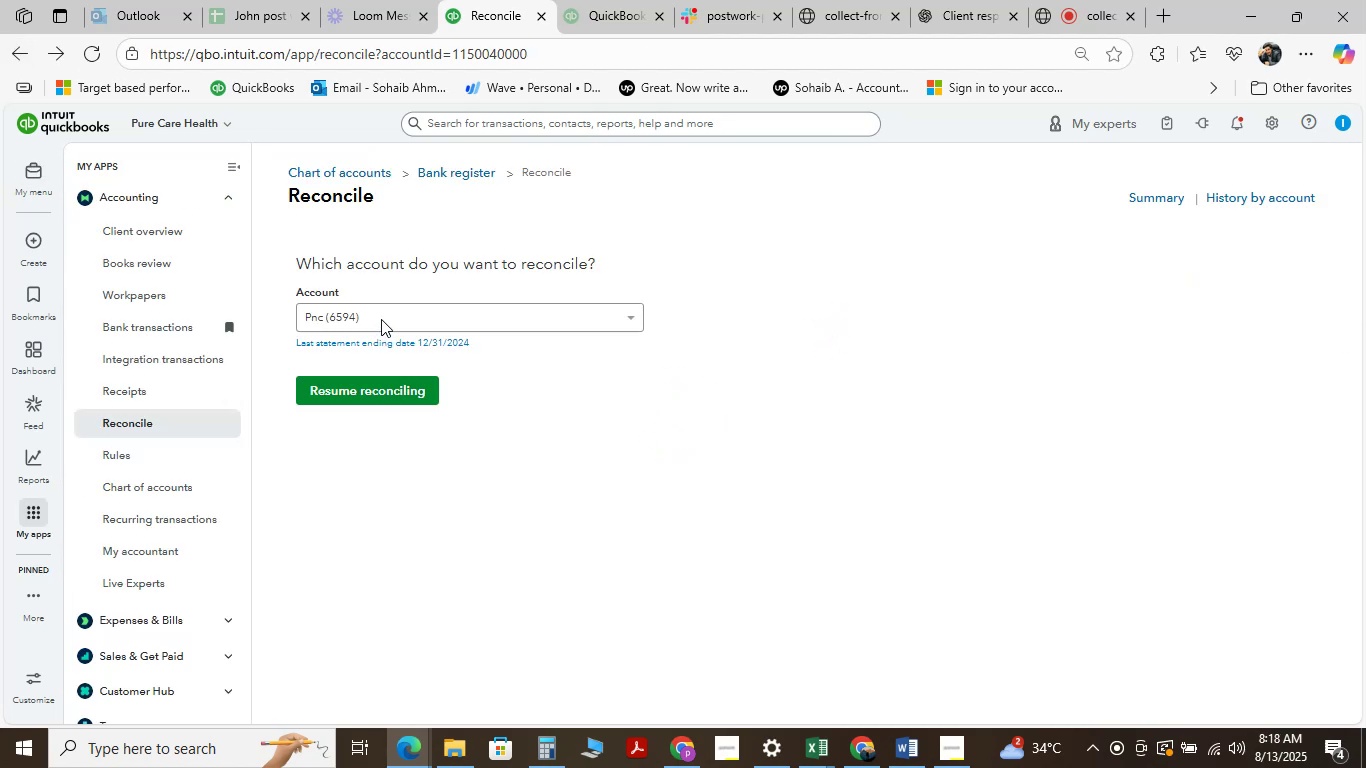 
wait(5.58)
 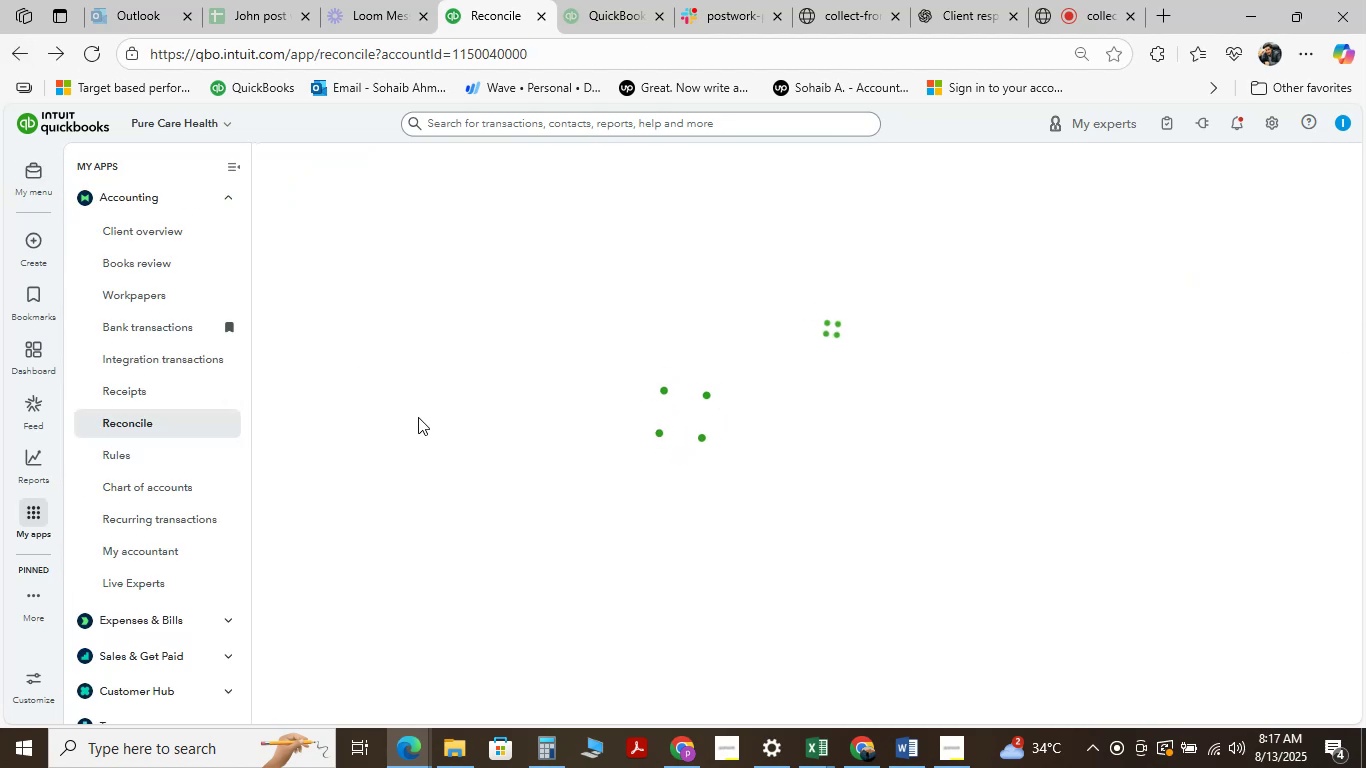 
left_click([393, 347])
 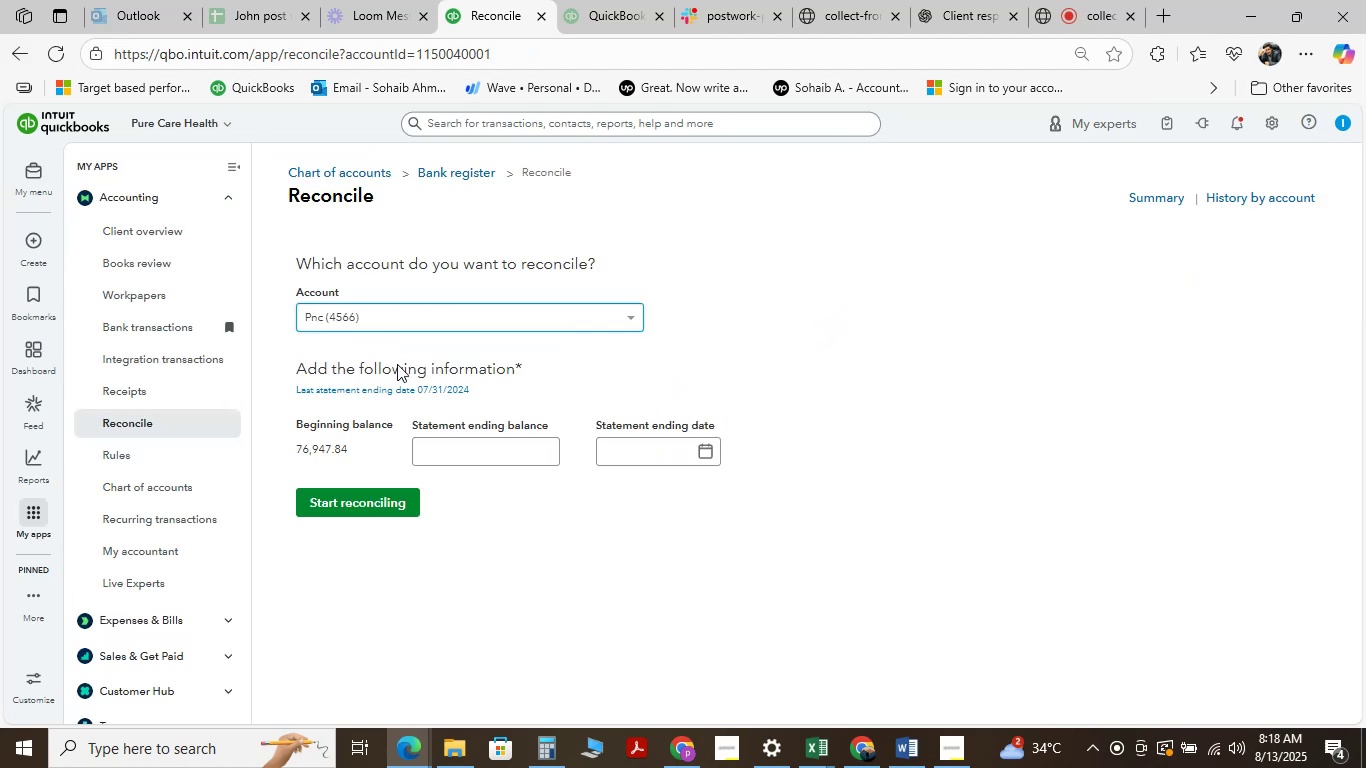 
left_click_drag(start_coordinate=[479, 459], to_coordinate=[484, 459])
 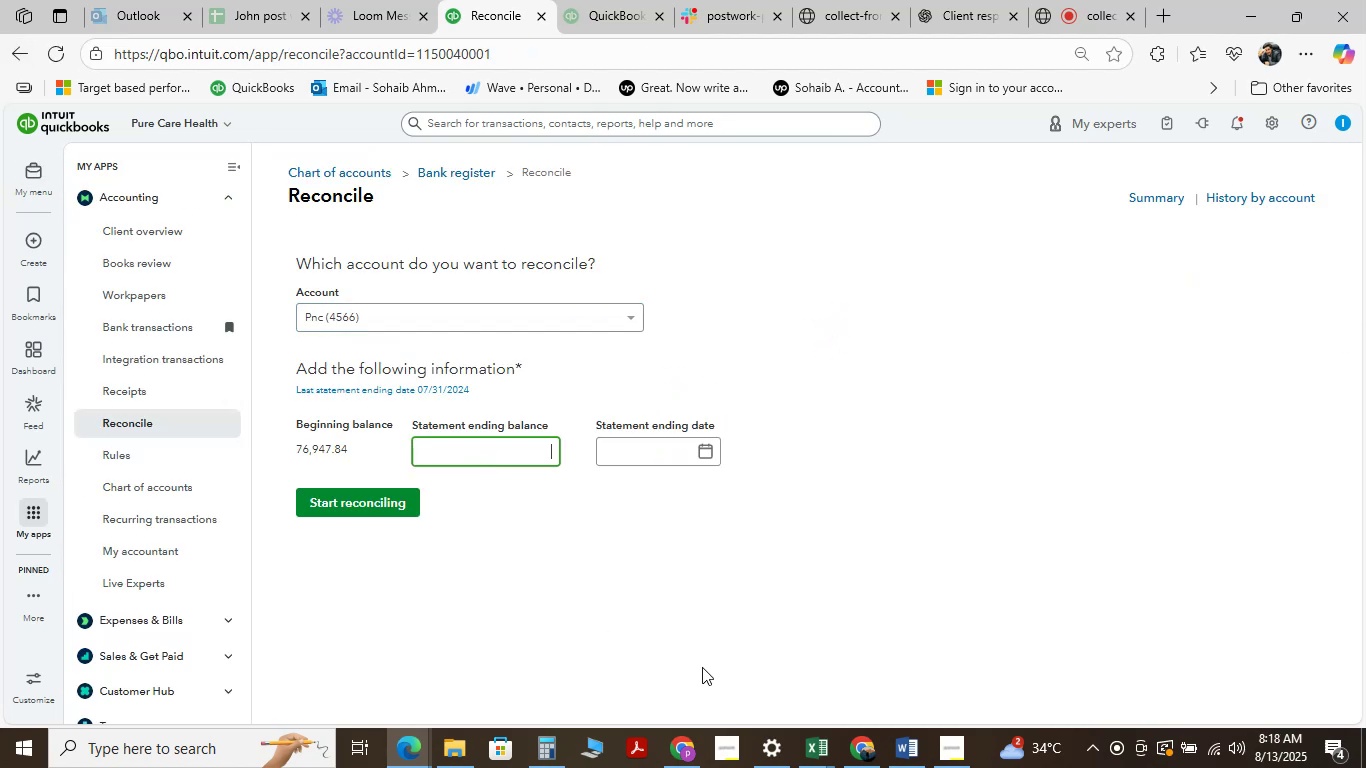 
mouse_move([813, 736])
 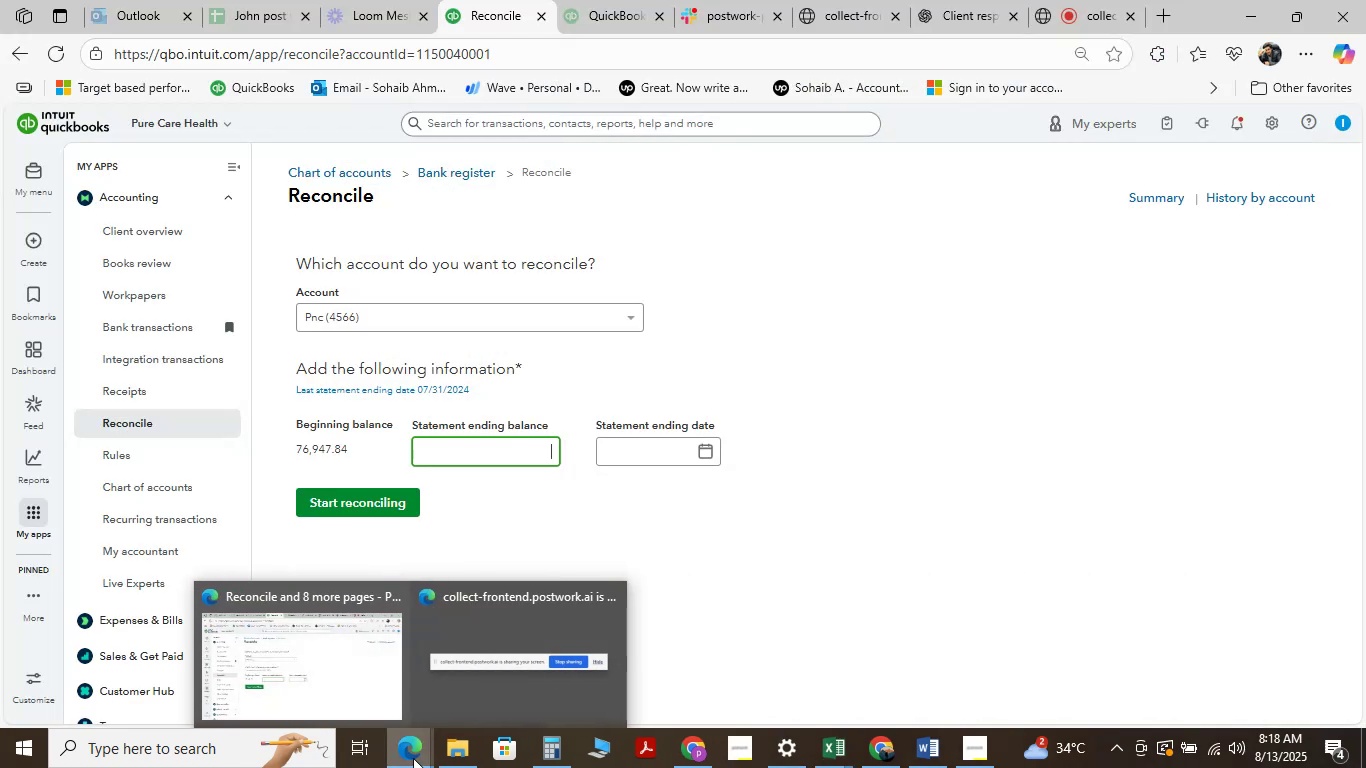 
wait(5.65)
 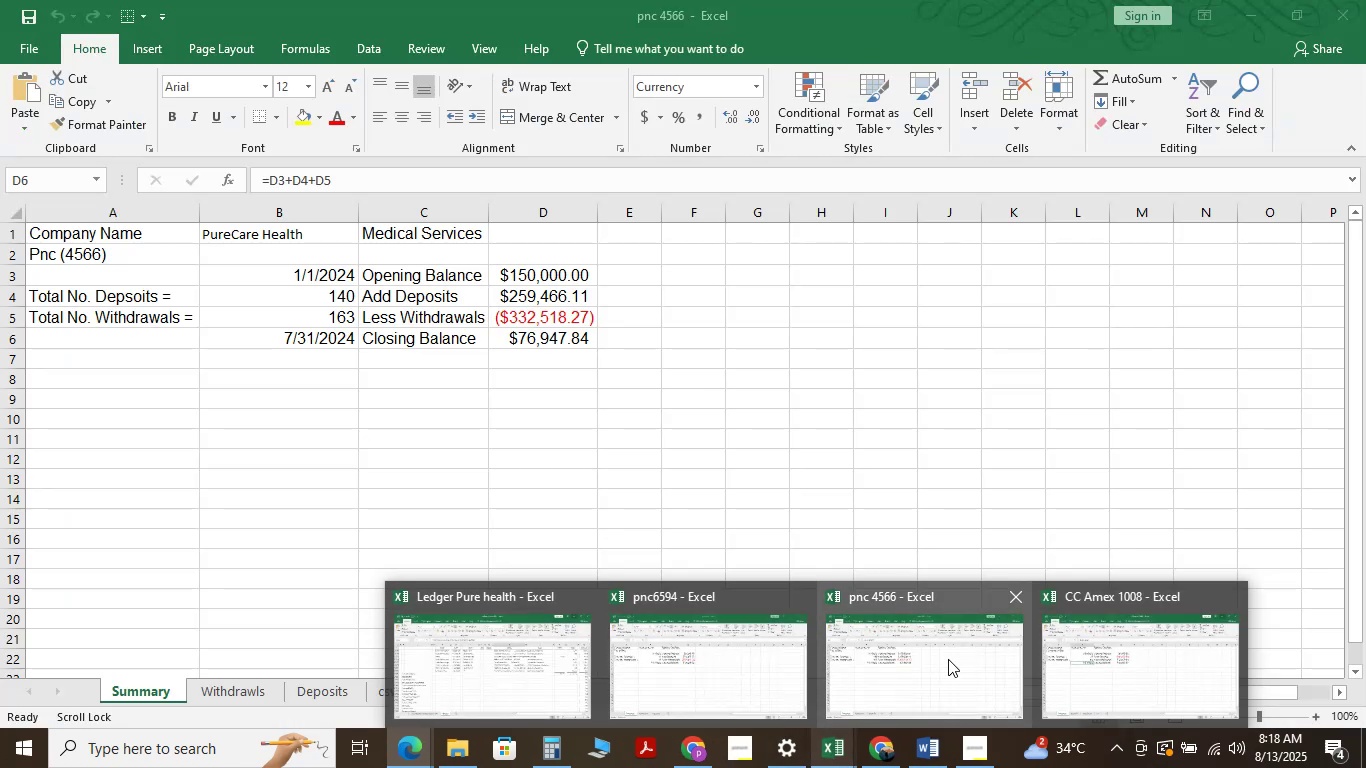 
type(76947.84)
 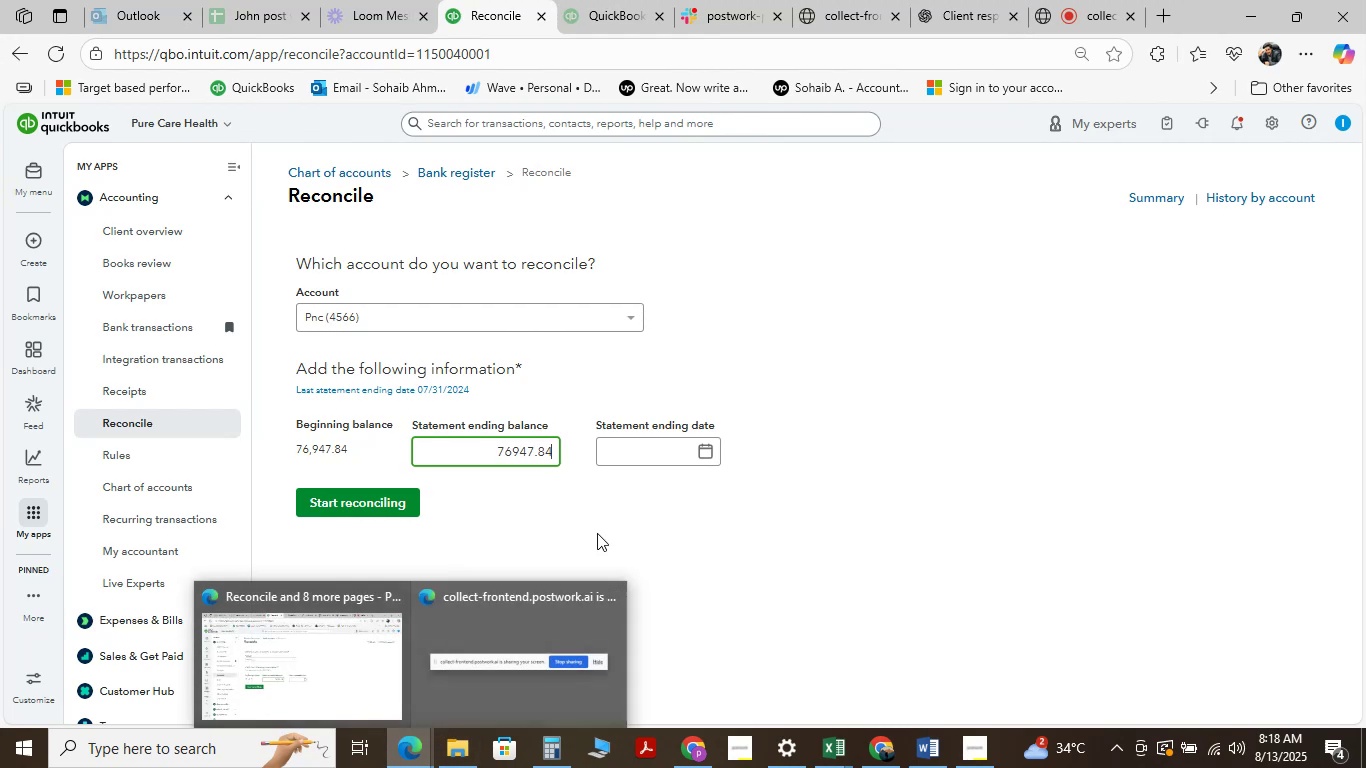 
mouse_move([664, 483])
 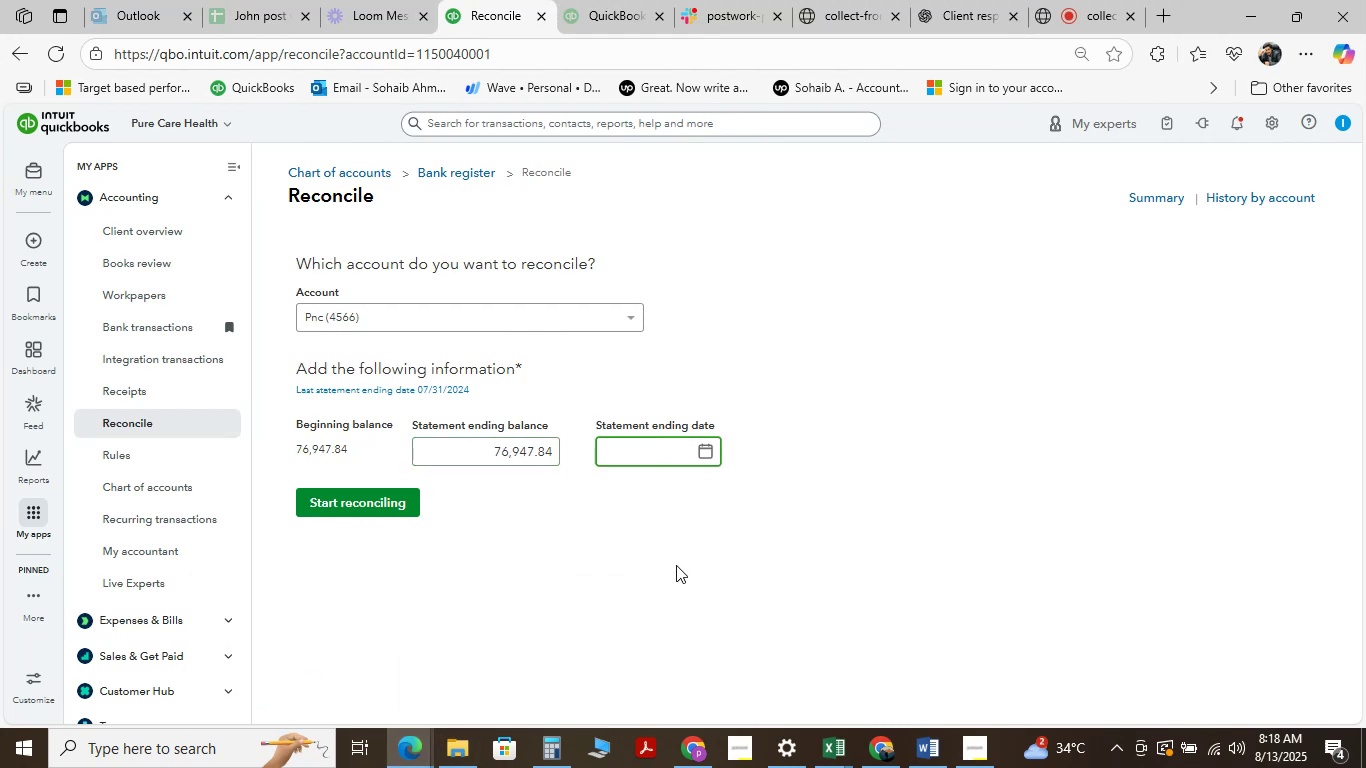 
type(07/31/2024)
 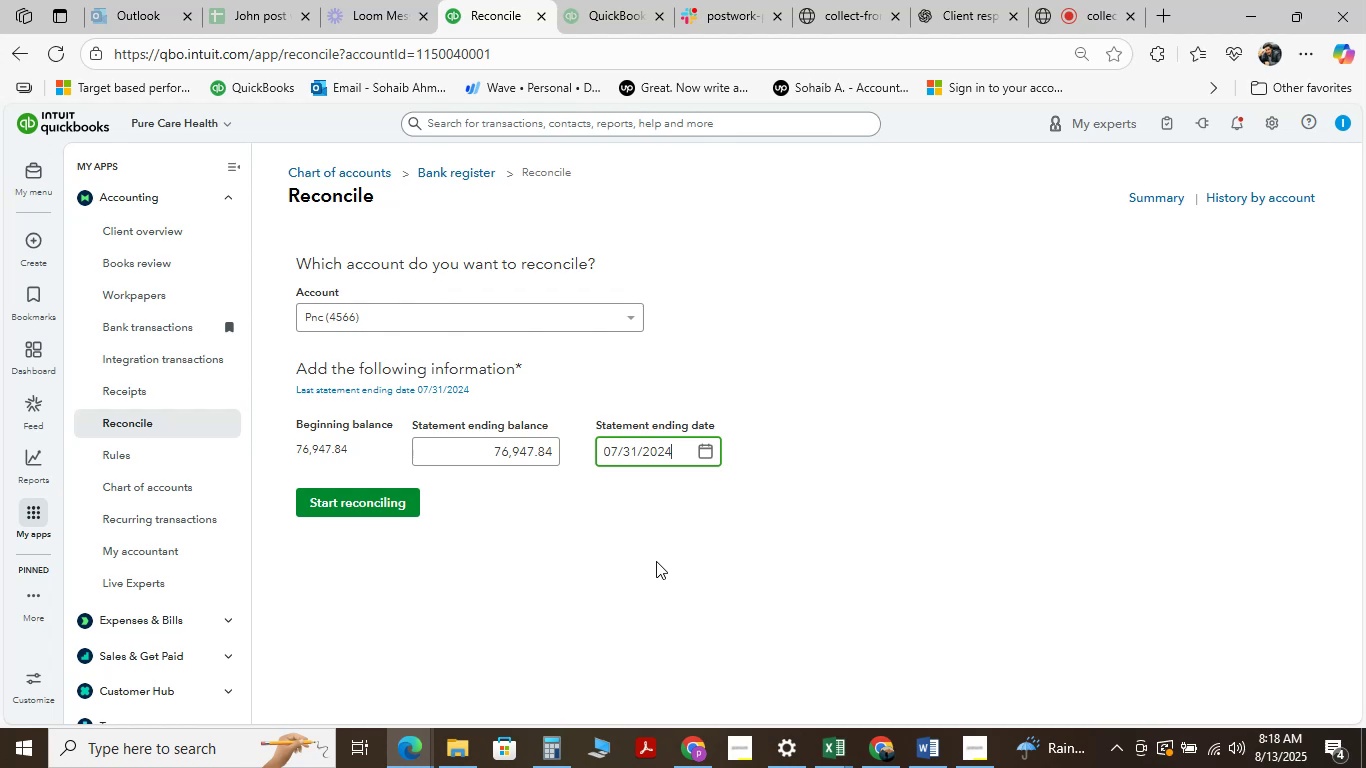 
wait(23.14)
 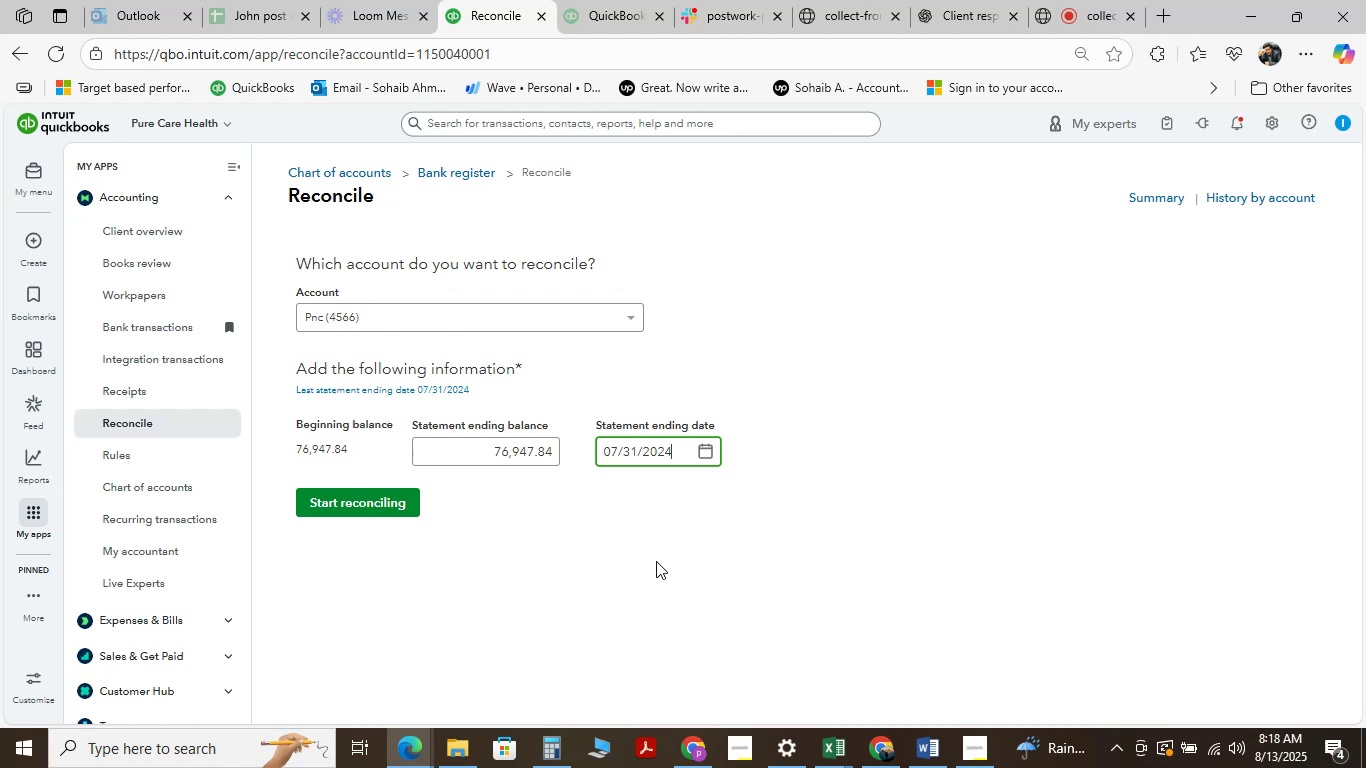 
left_click([832, 748])
 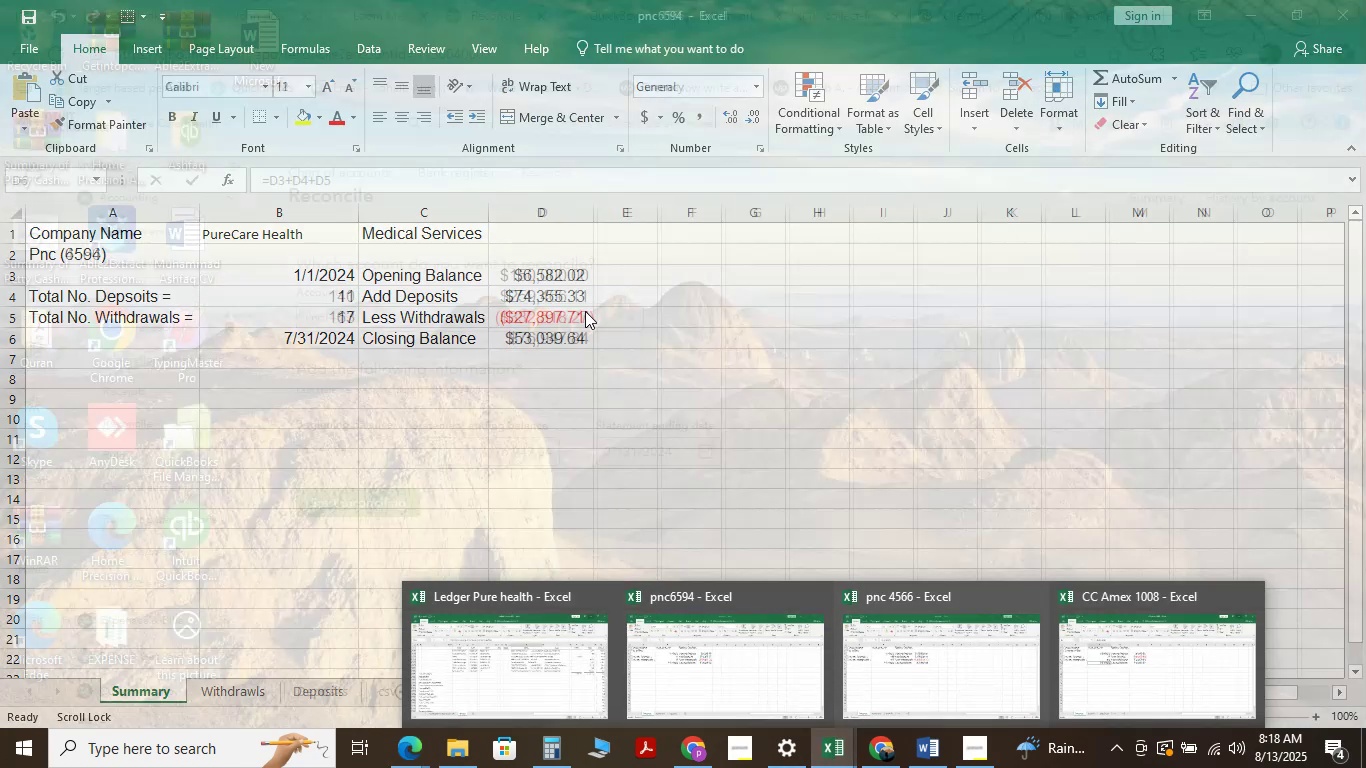 
mouse_move([908, 688])
 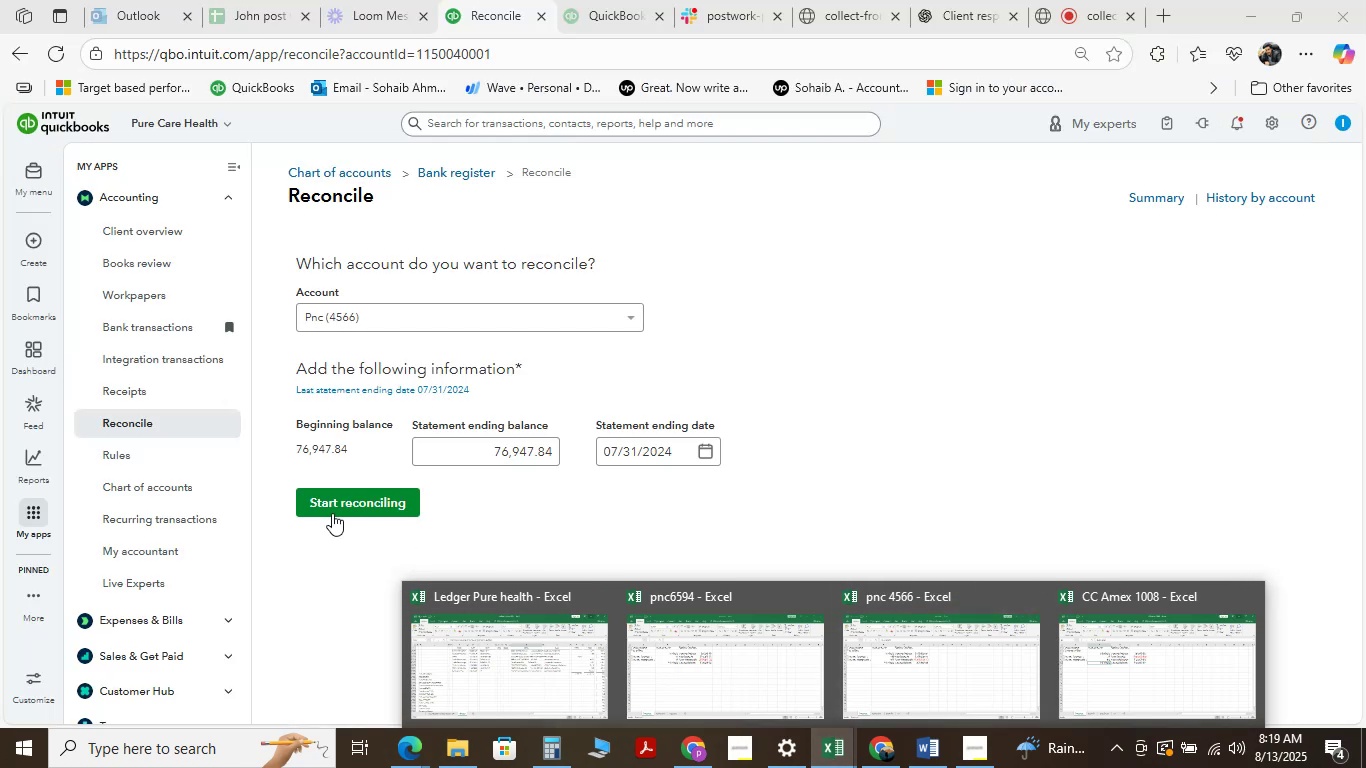 
left_click([346, 503])
 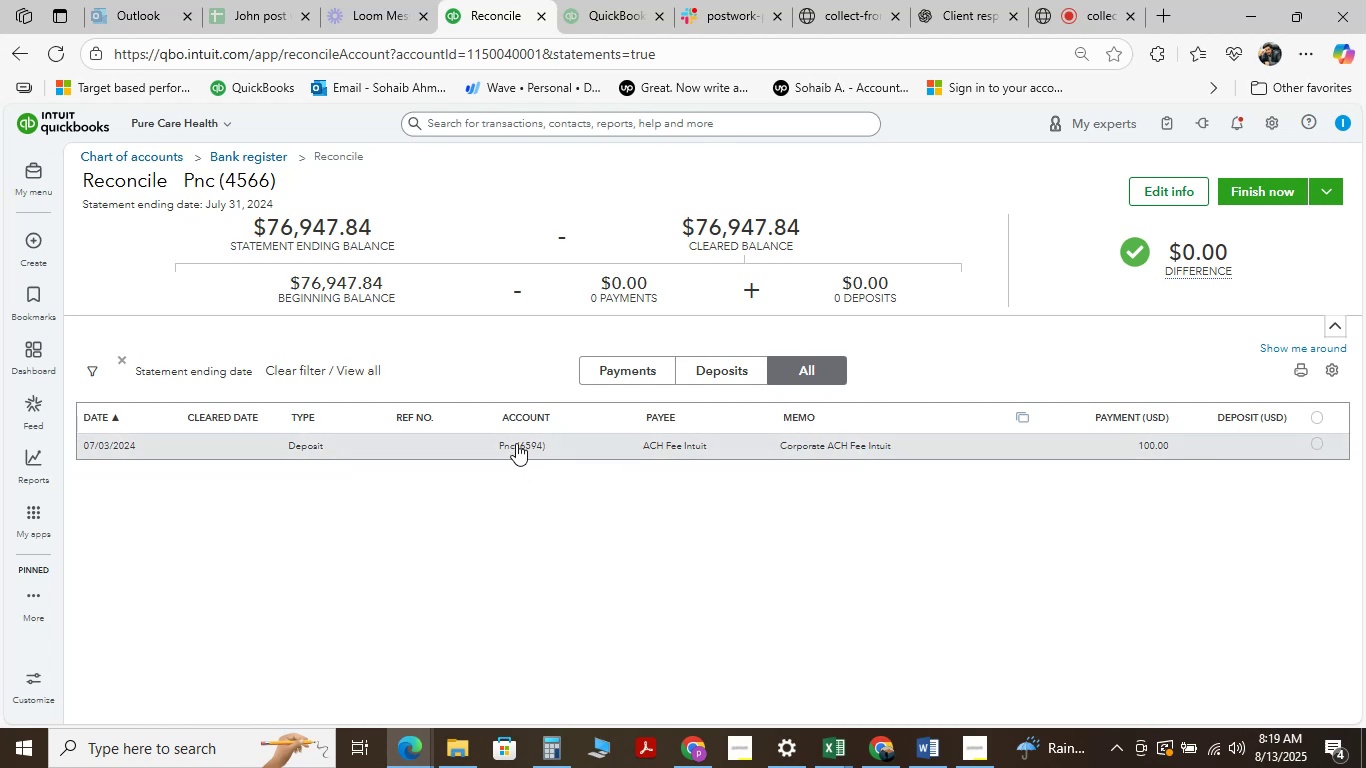 
wait(28.01)
 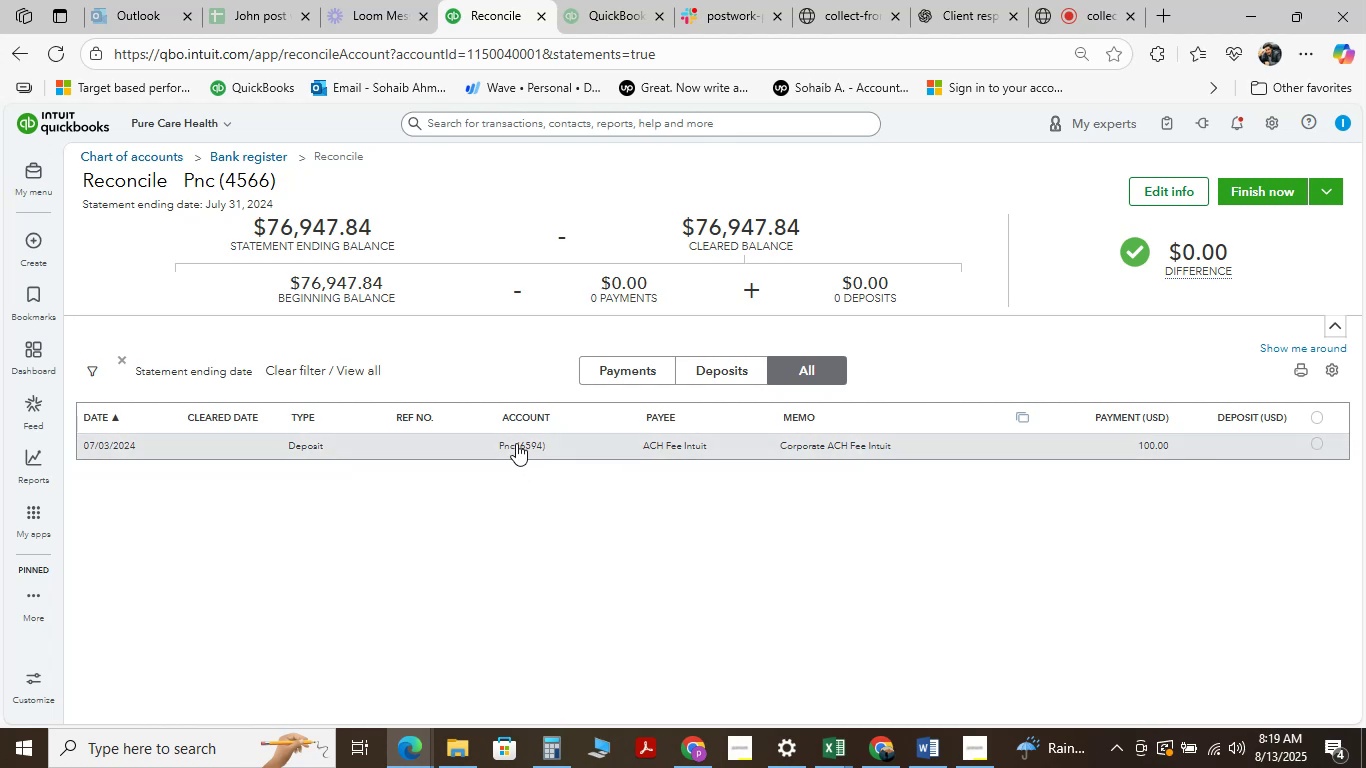 
mouse_move([1322, 199])
 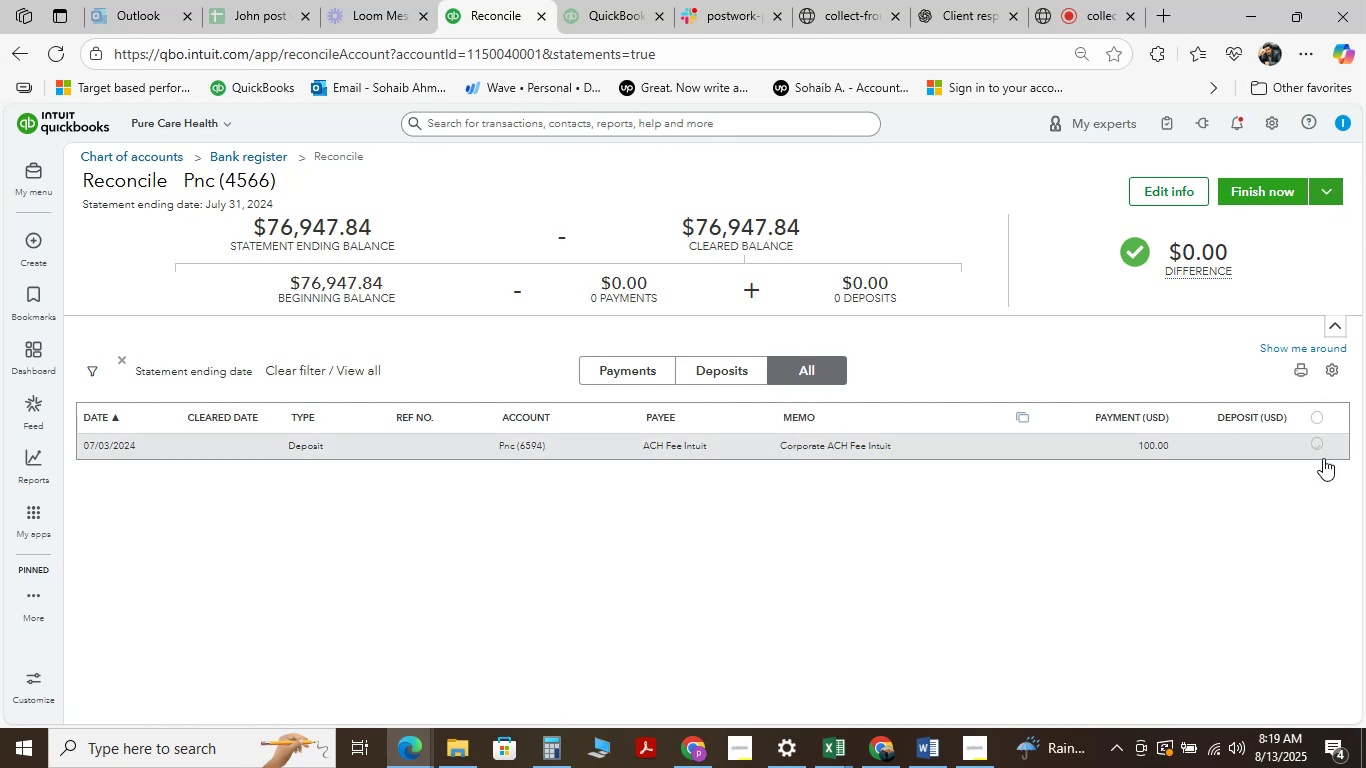 
left_click([1323, 448])
 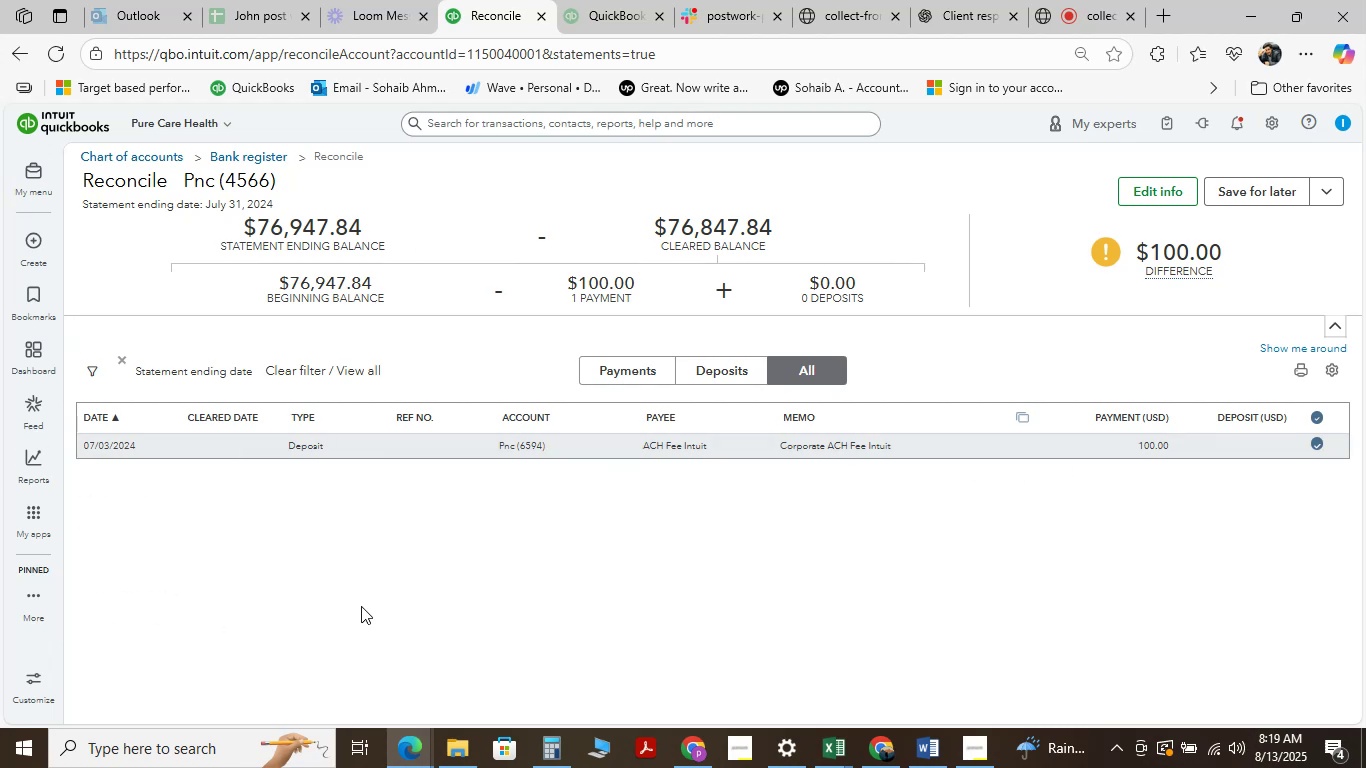 
left_click([658, 436])
 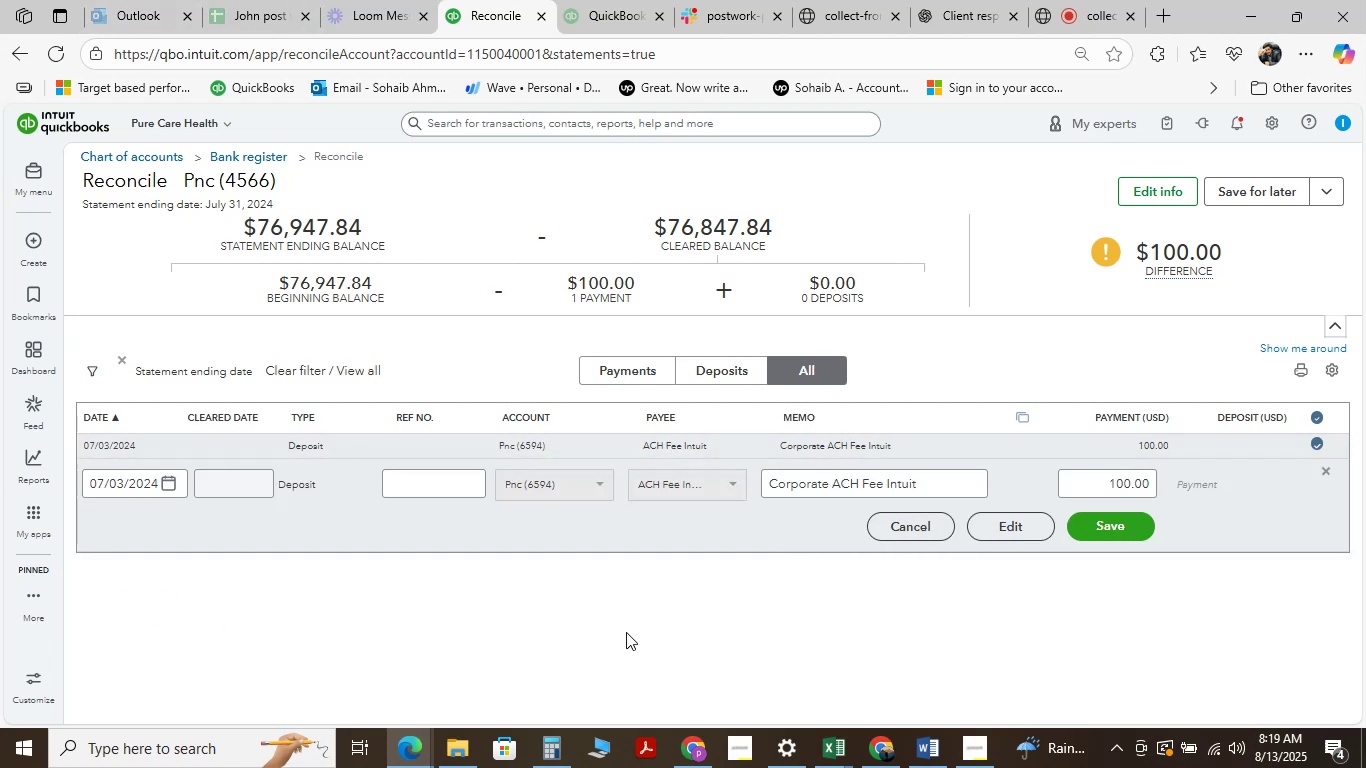 
wait(9.93)
 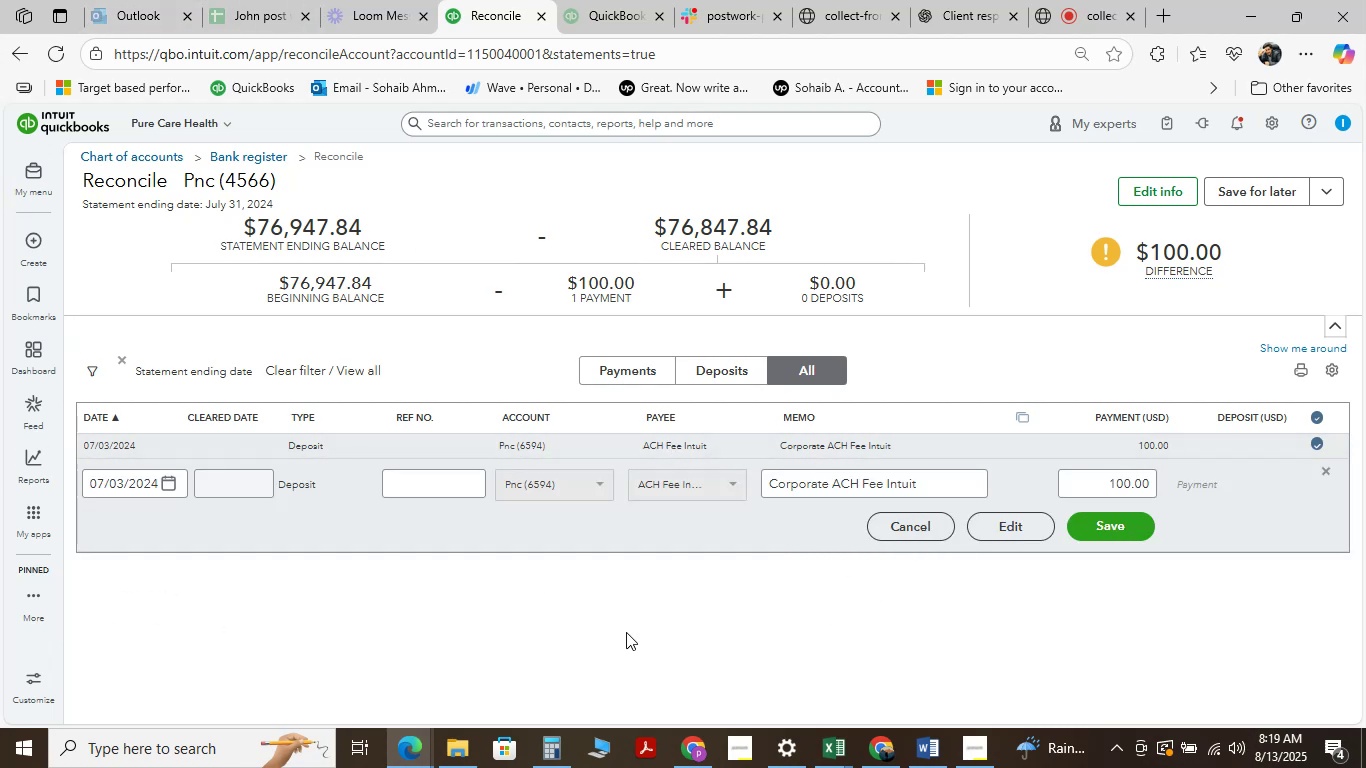 
left_click([540, 613])
 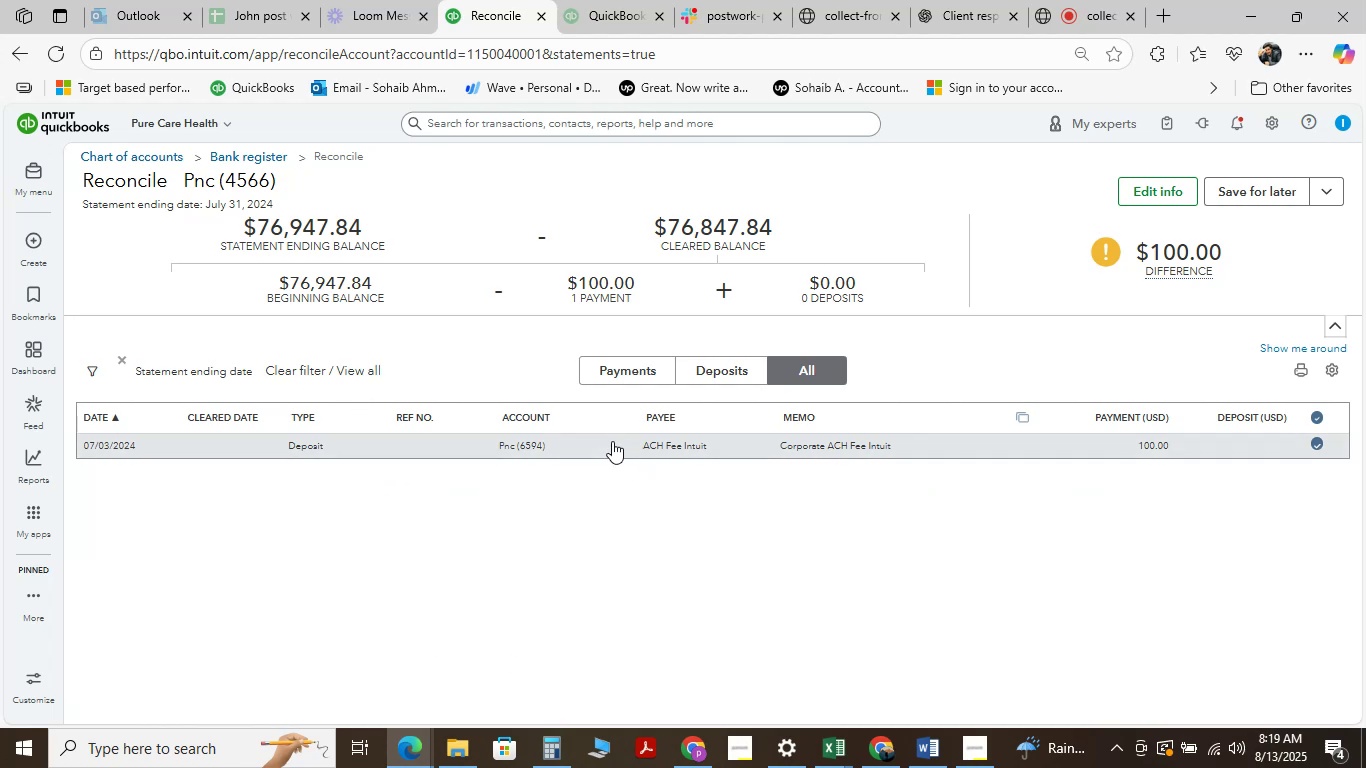 
left_click([539, 438])
 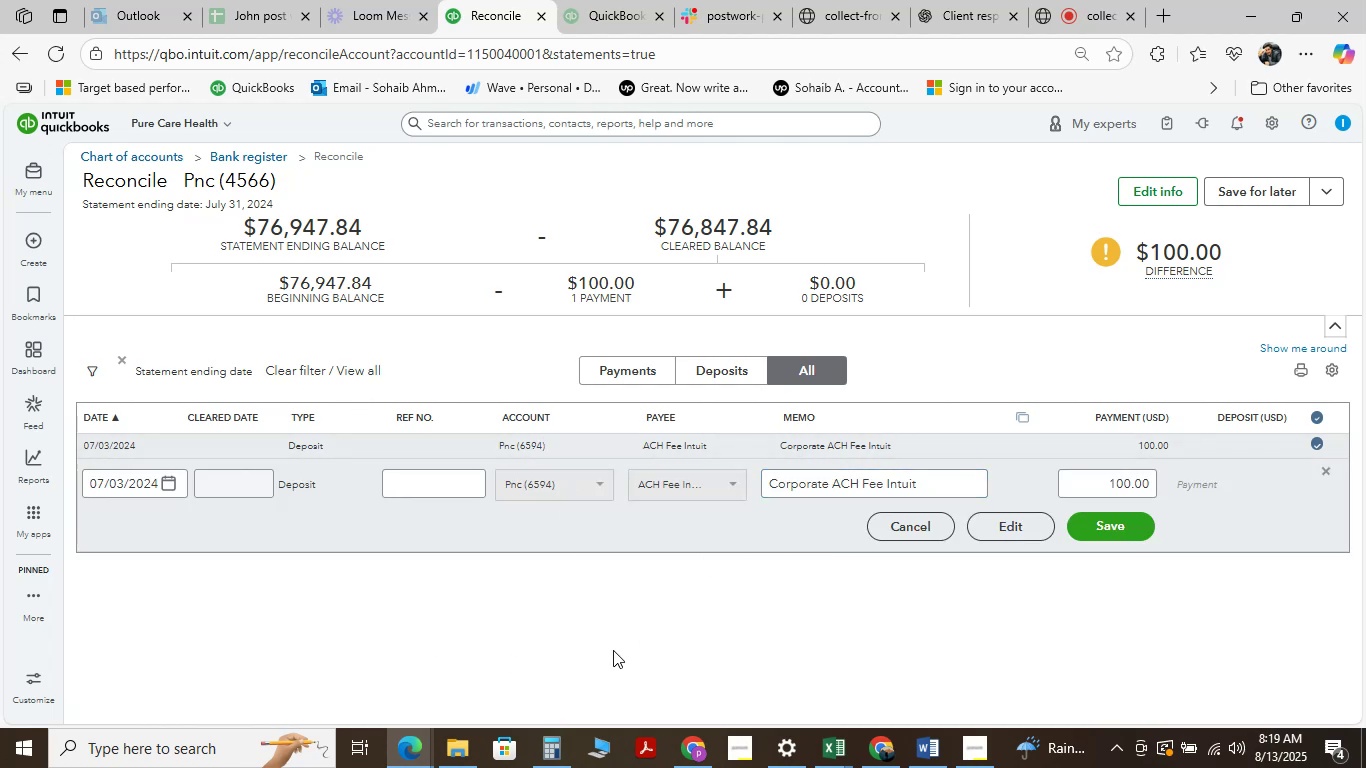 
left_click([613, 650])
 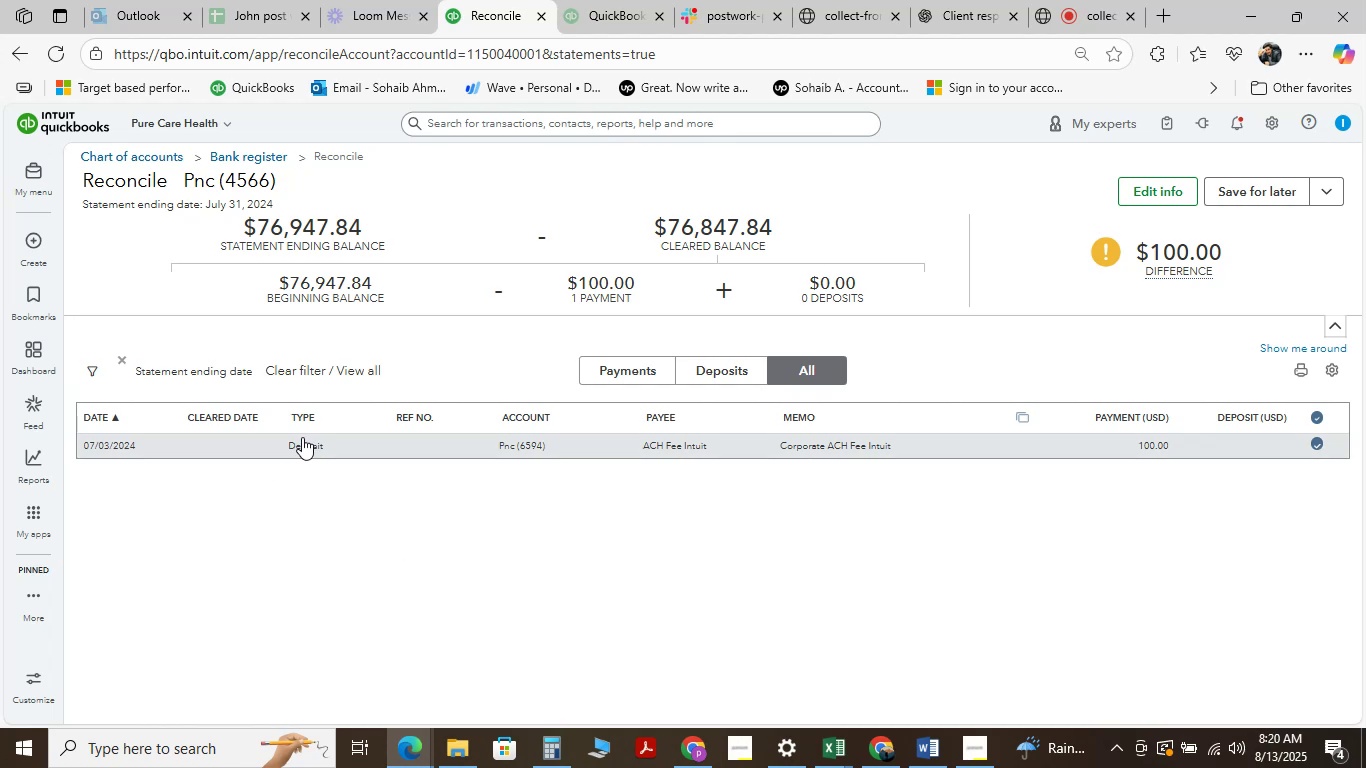 
wait(6.18)
 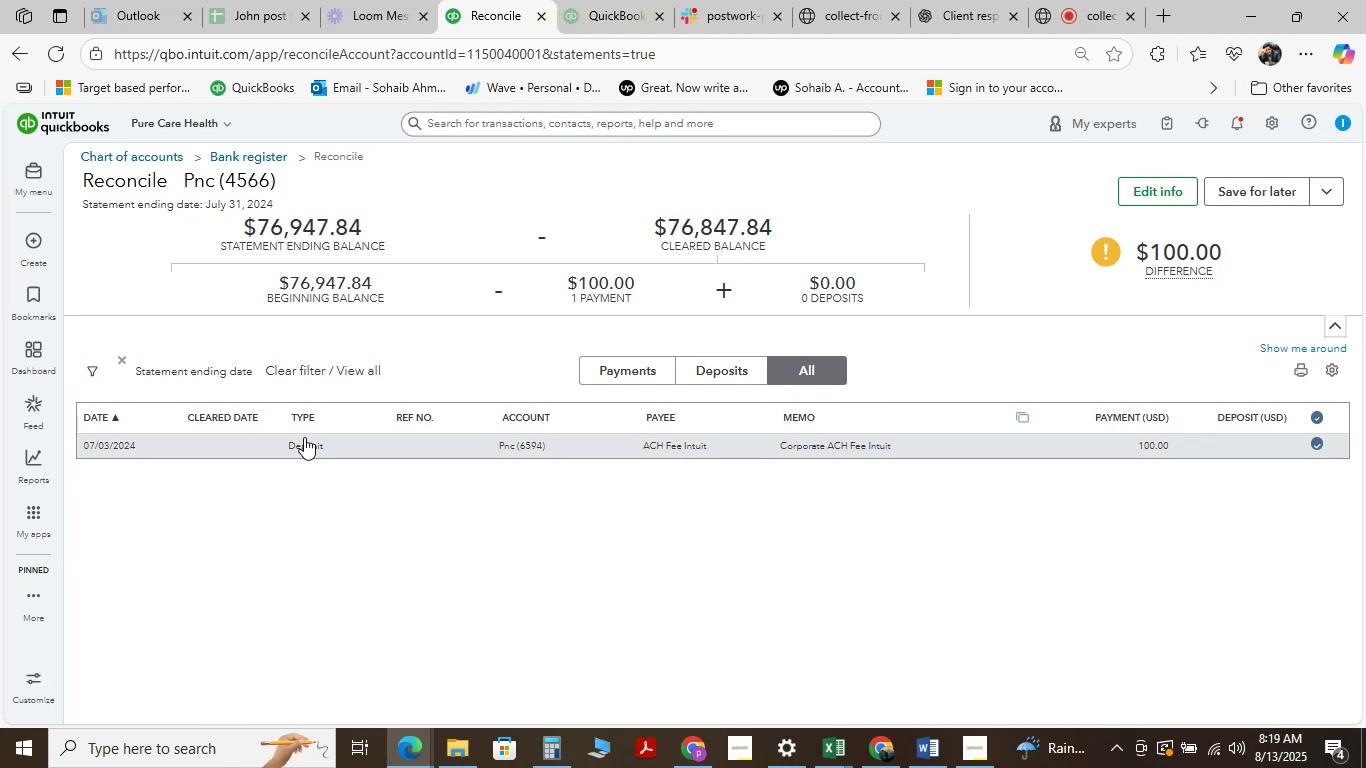 
mouse_move([514, 478])
 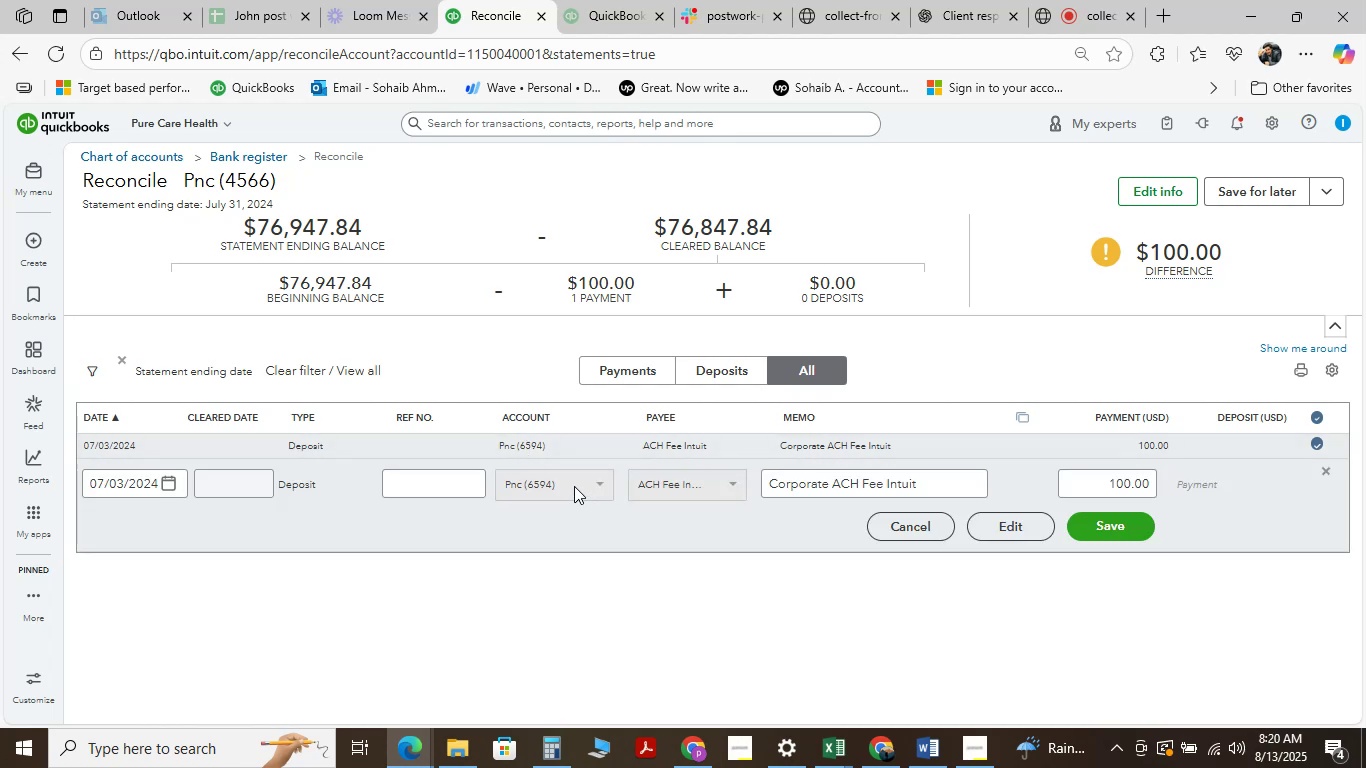 
left_click([571, 481])
 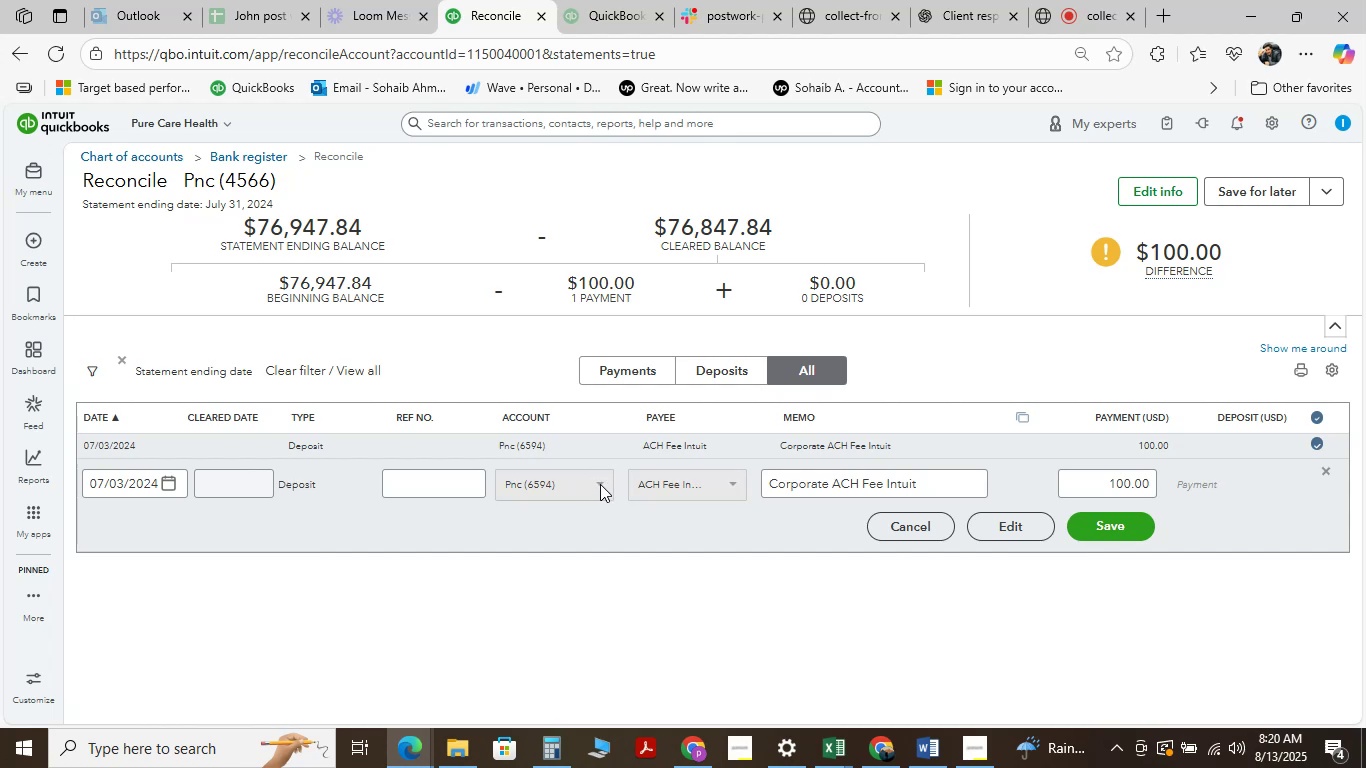 
double_click([600, 484])
 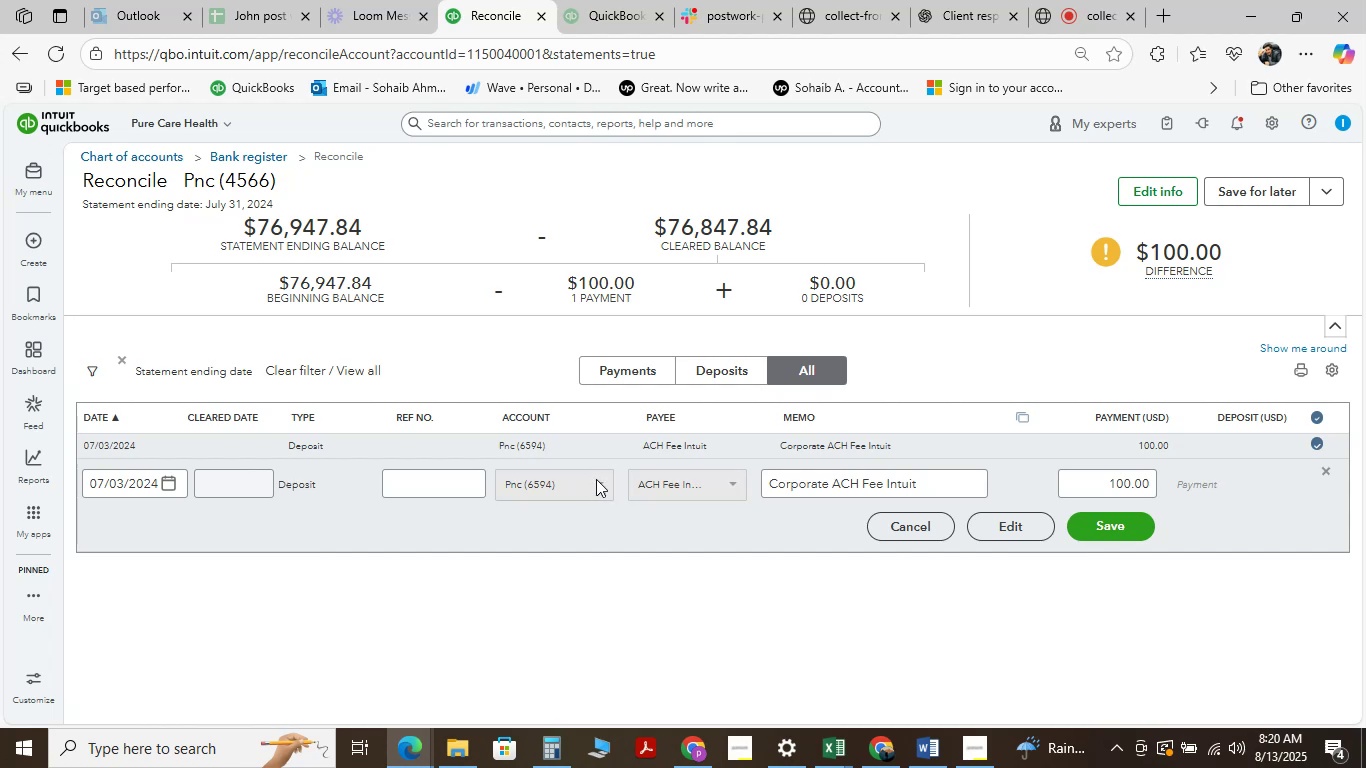 
triple_click([596, 479])
 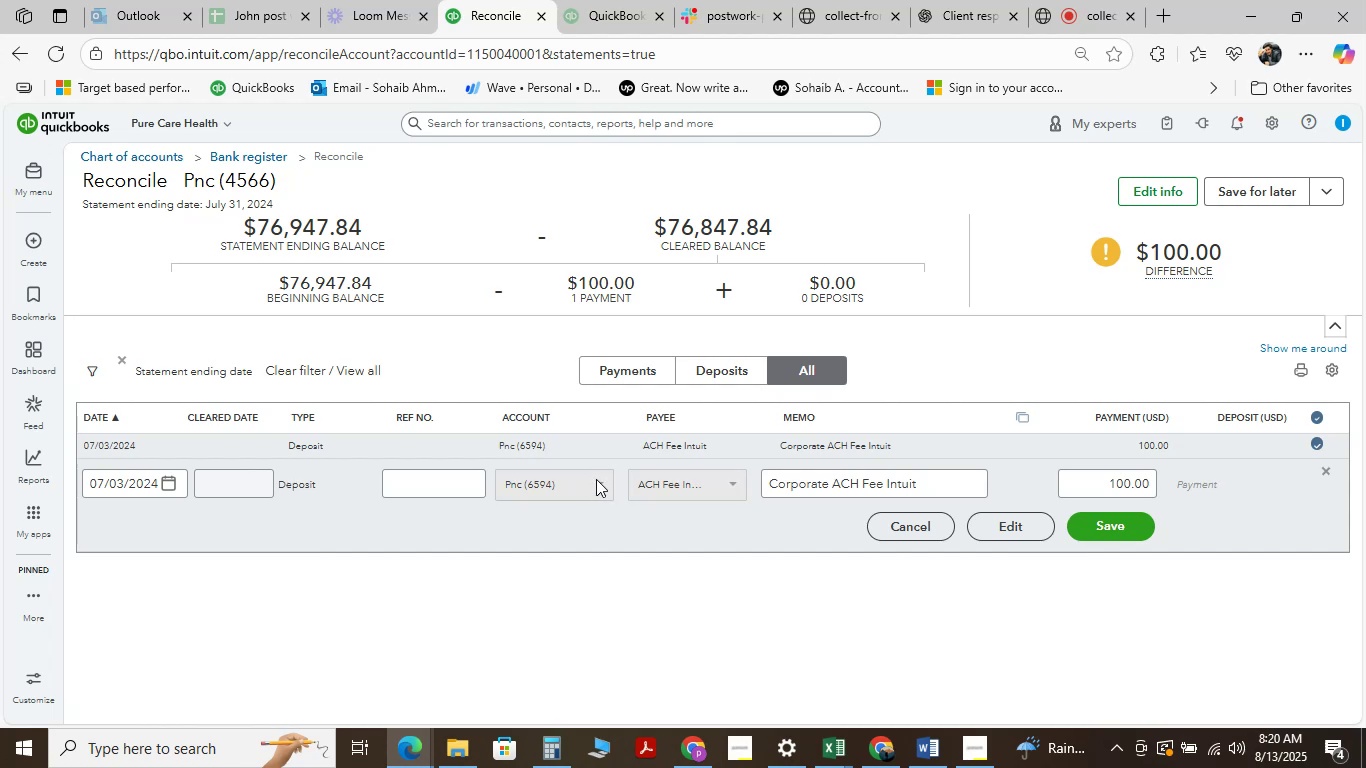 
triple_click([596, 479])
 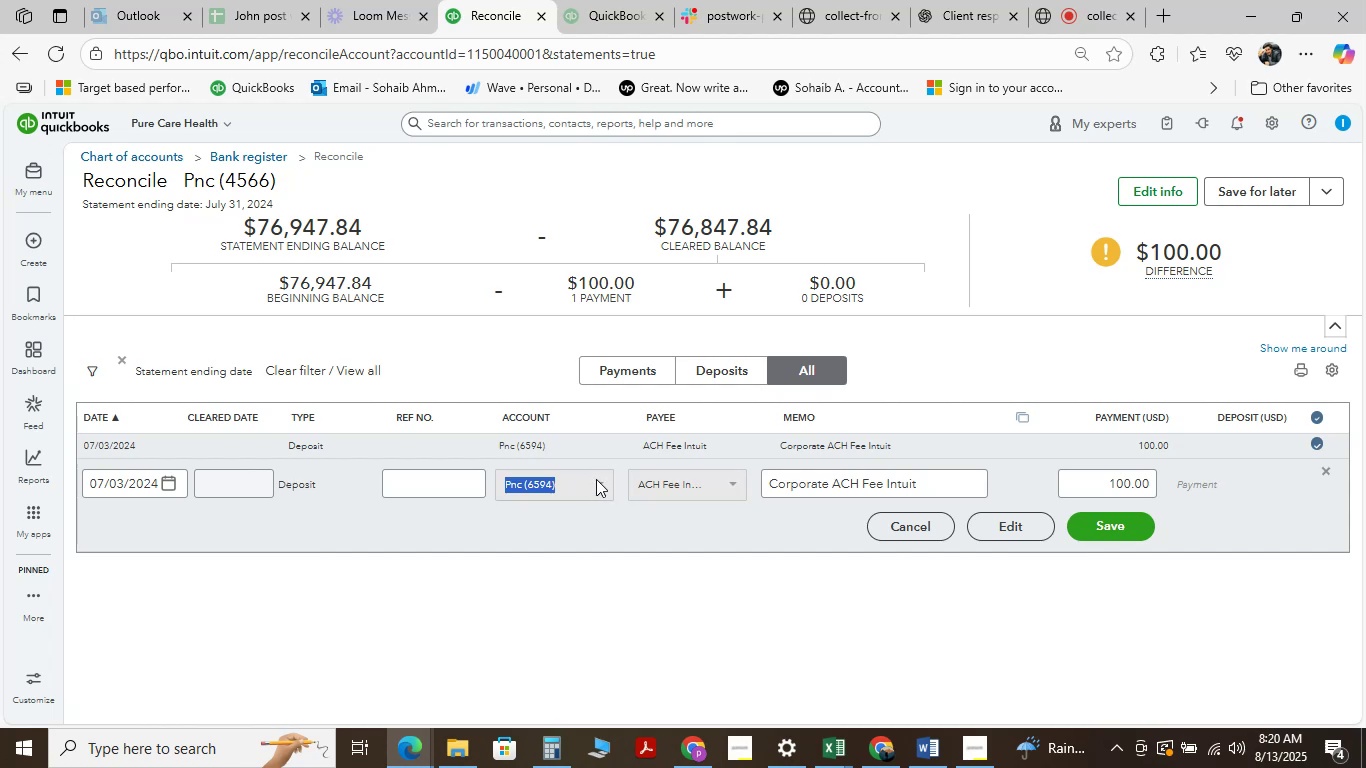 
triple_click([596, 479])
 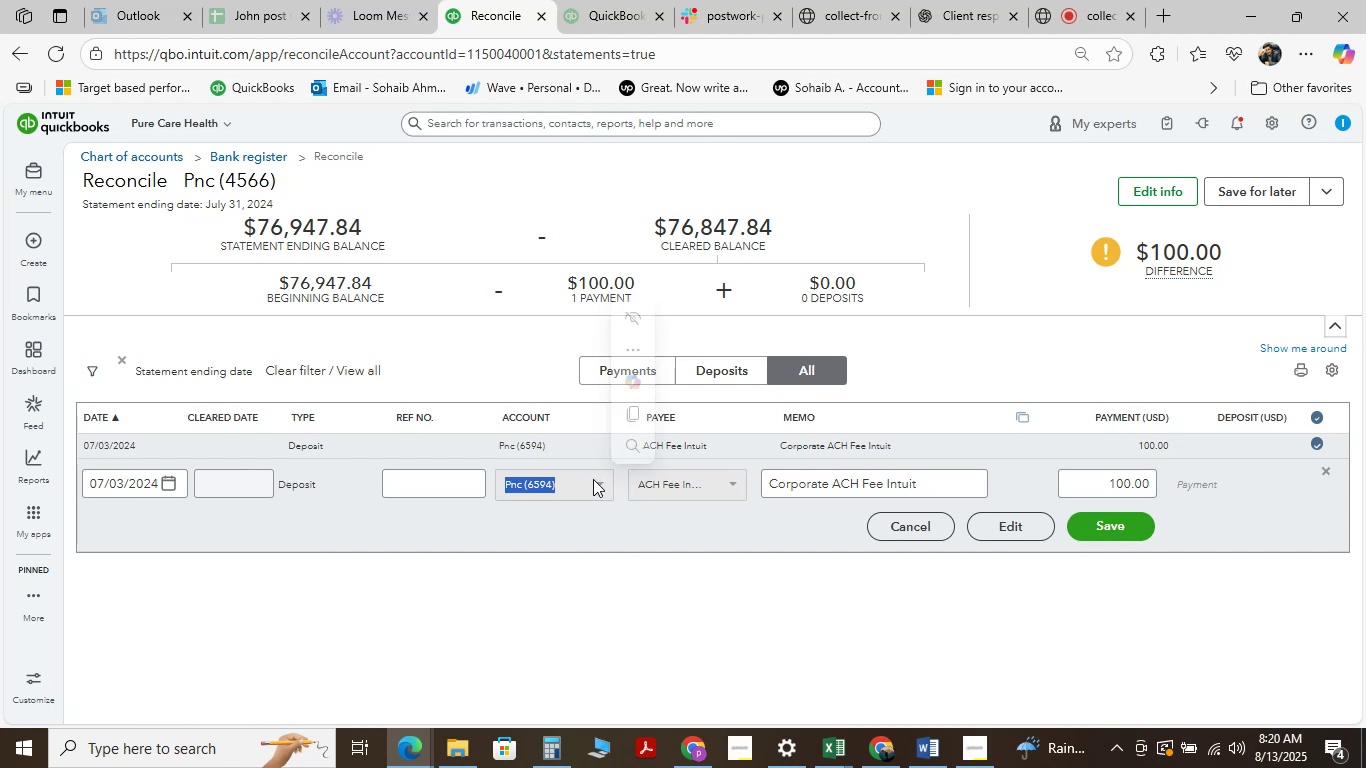 
triple_click([593, 479])
 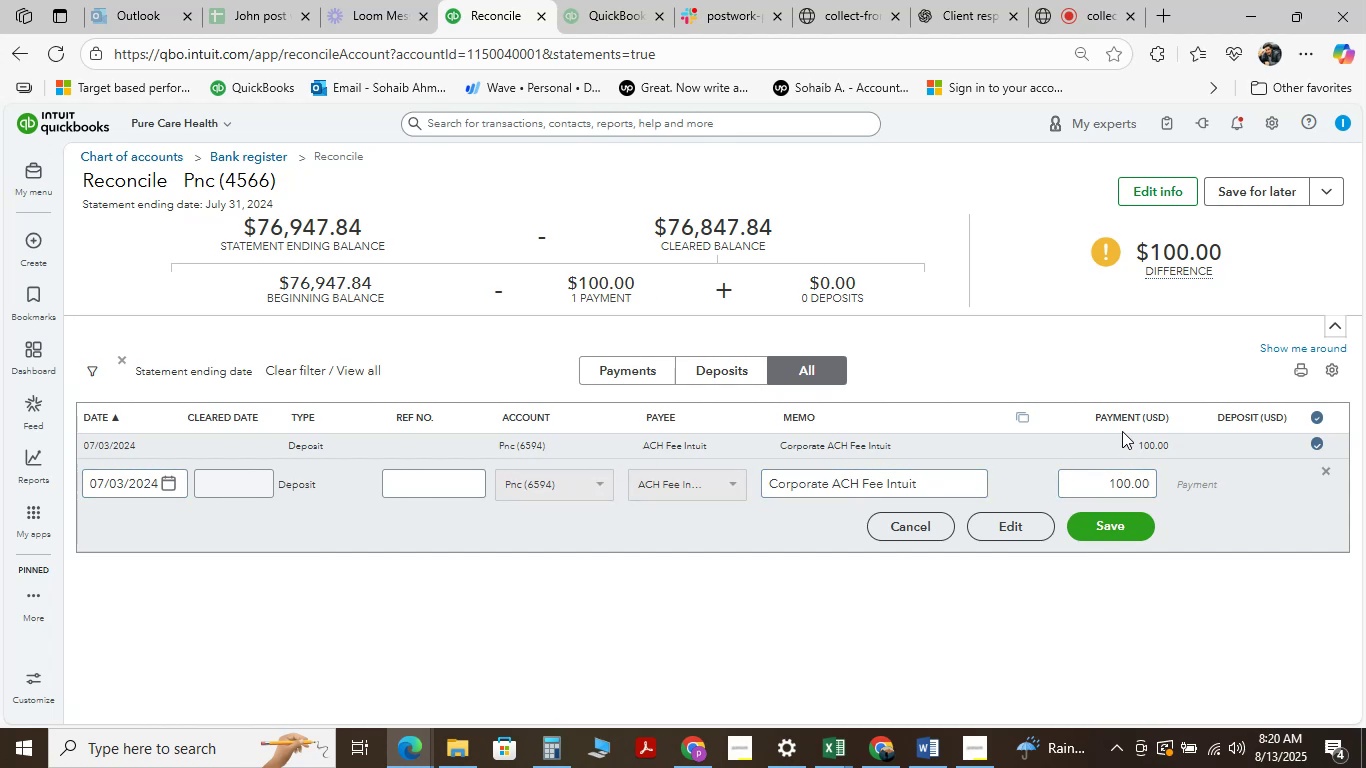 
wait(7.6)
 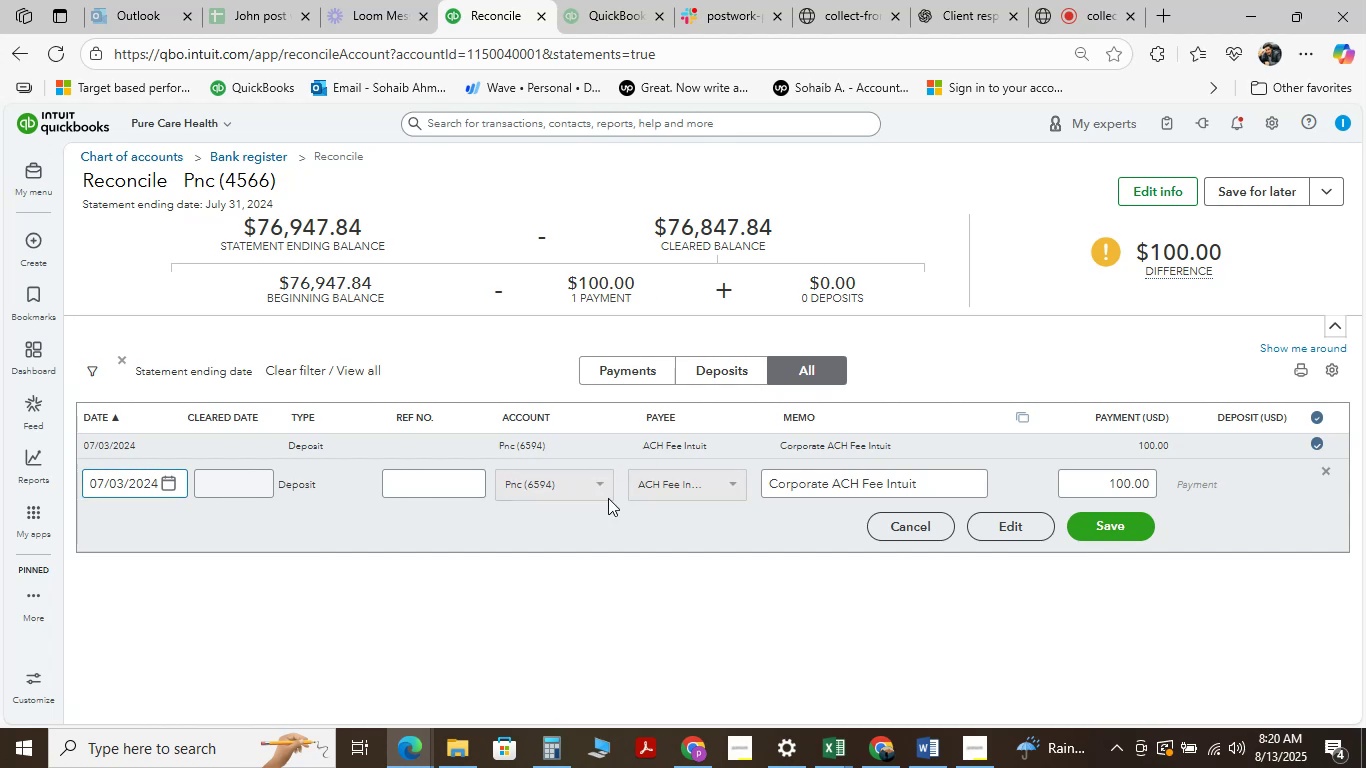 
left_click([510, 643])
 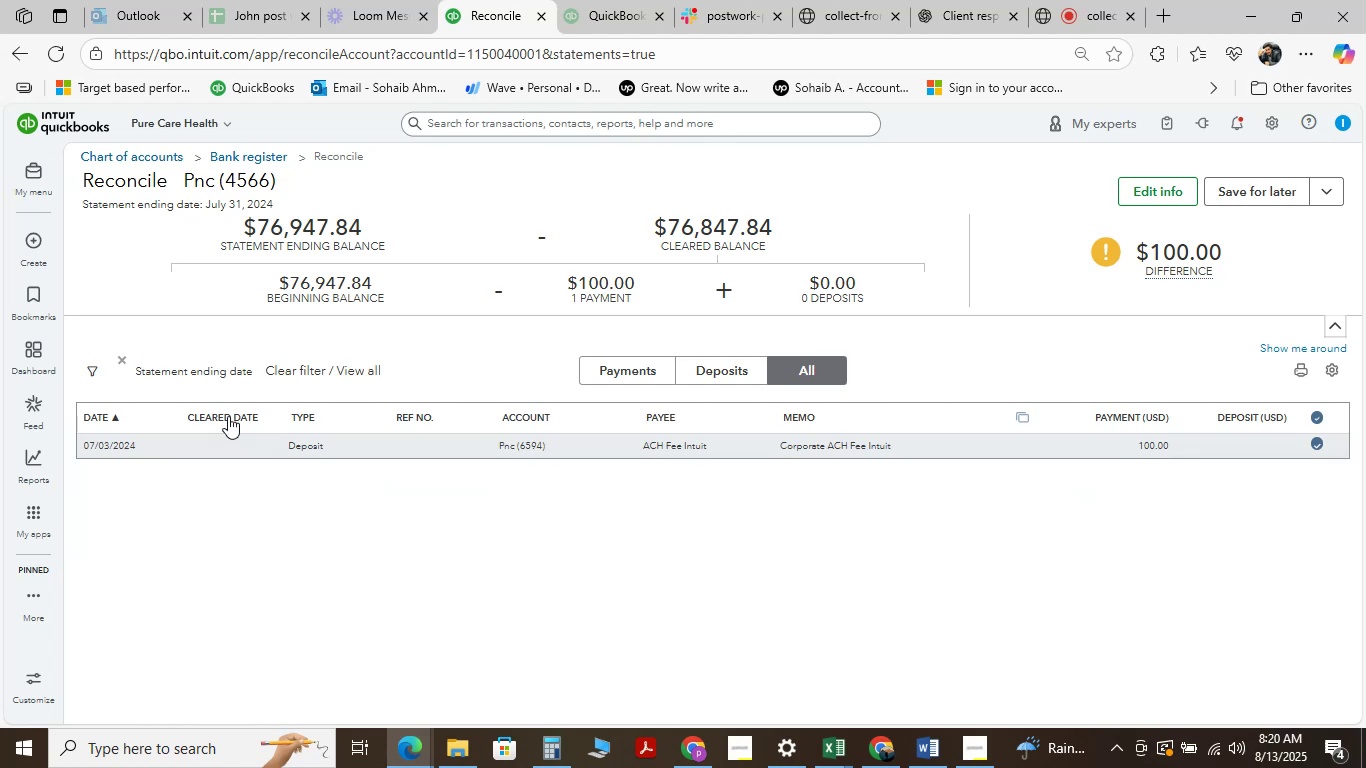 
left_click([228, 416])
 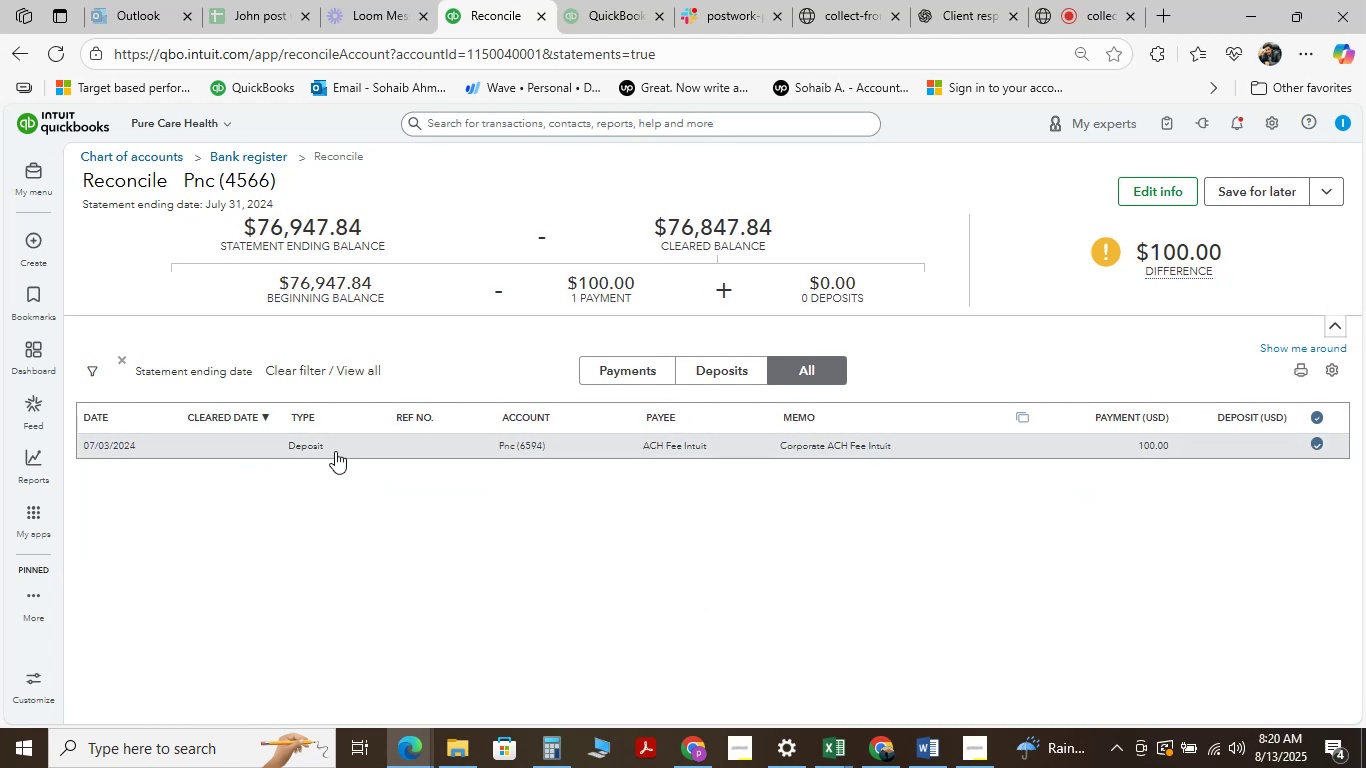 
left_click([304, 448])
 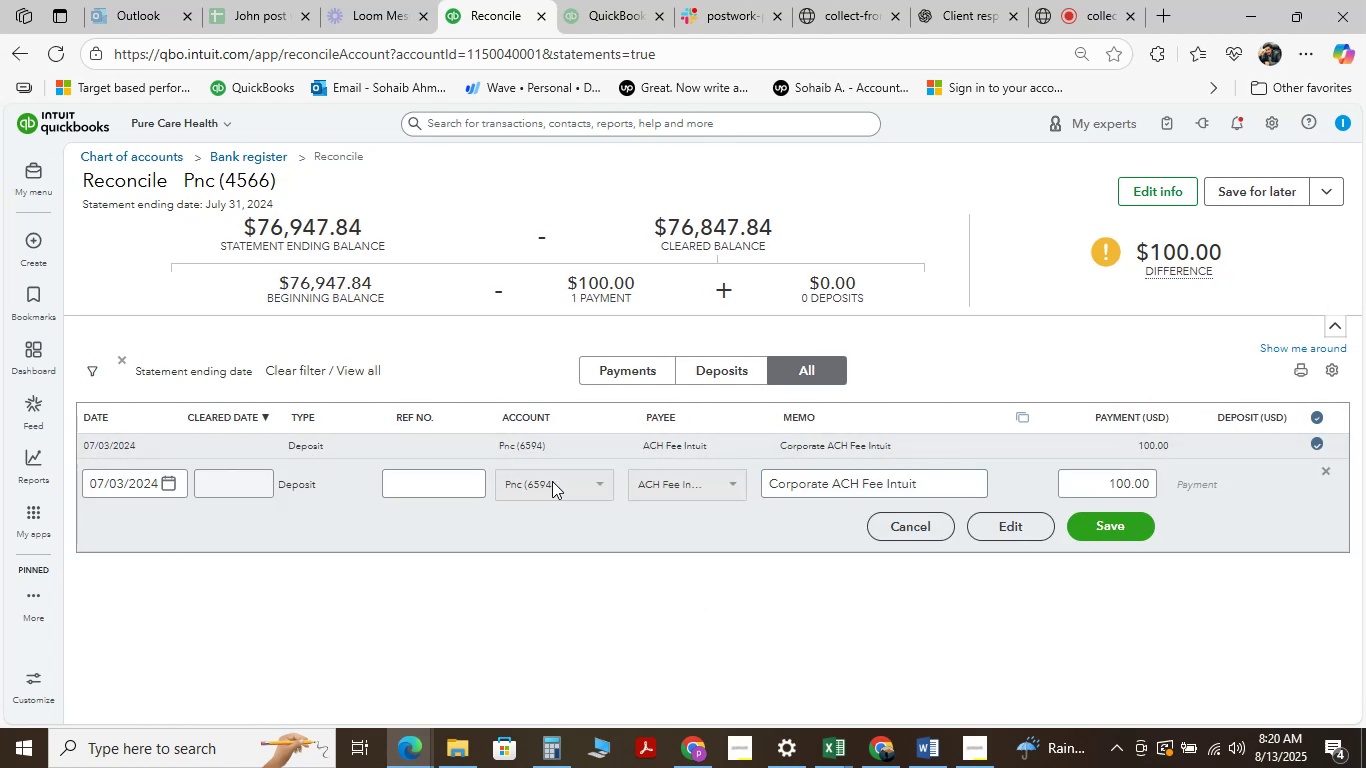 
double_click([561, 491])
 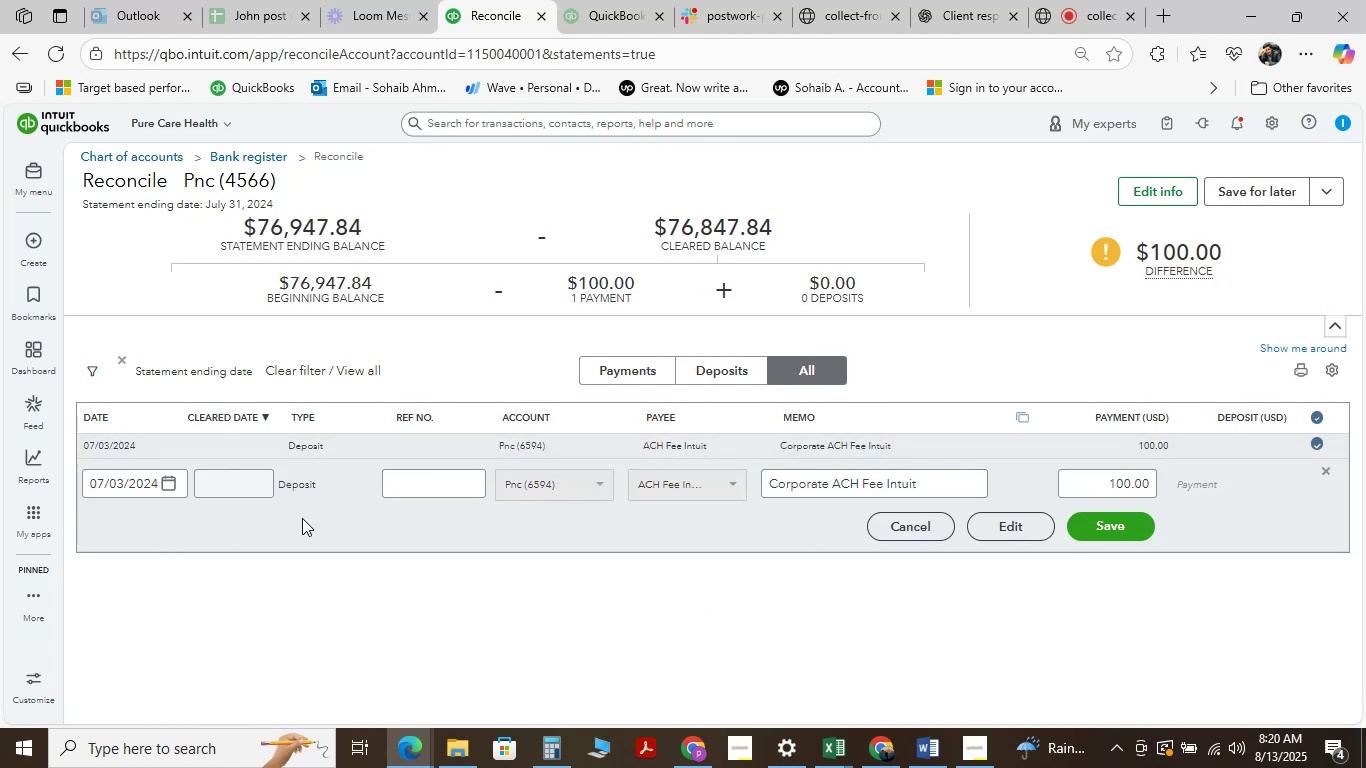 
triple_click([302, 518])
 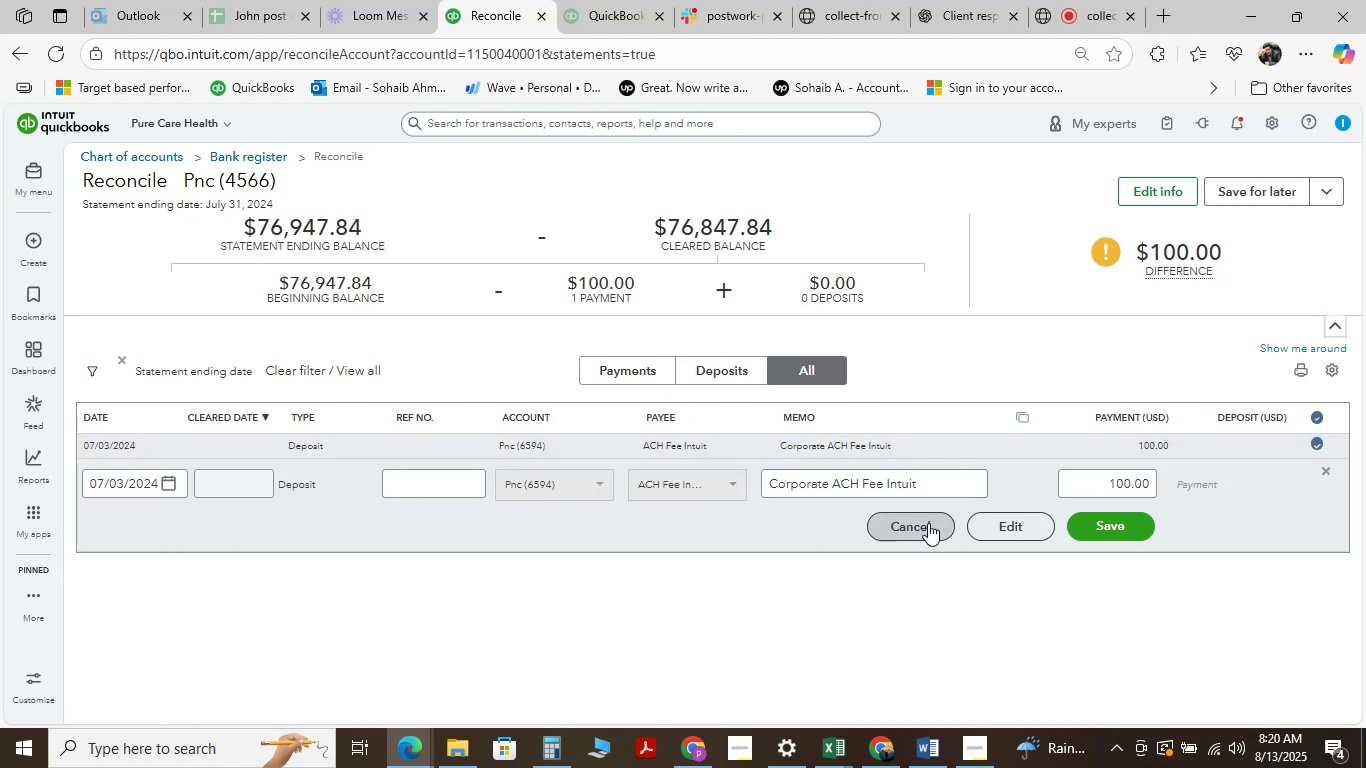 
left_click([923, 523])
 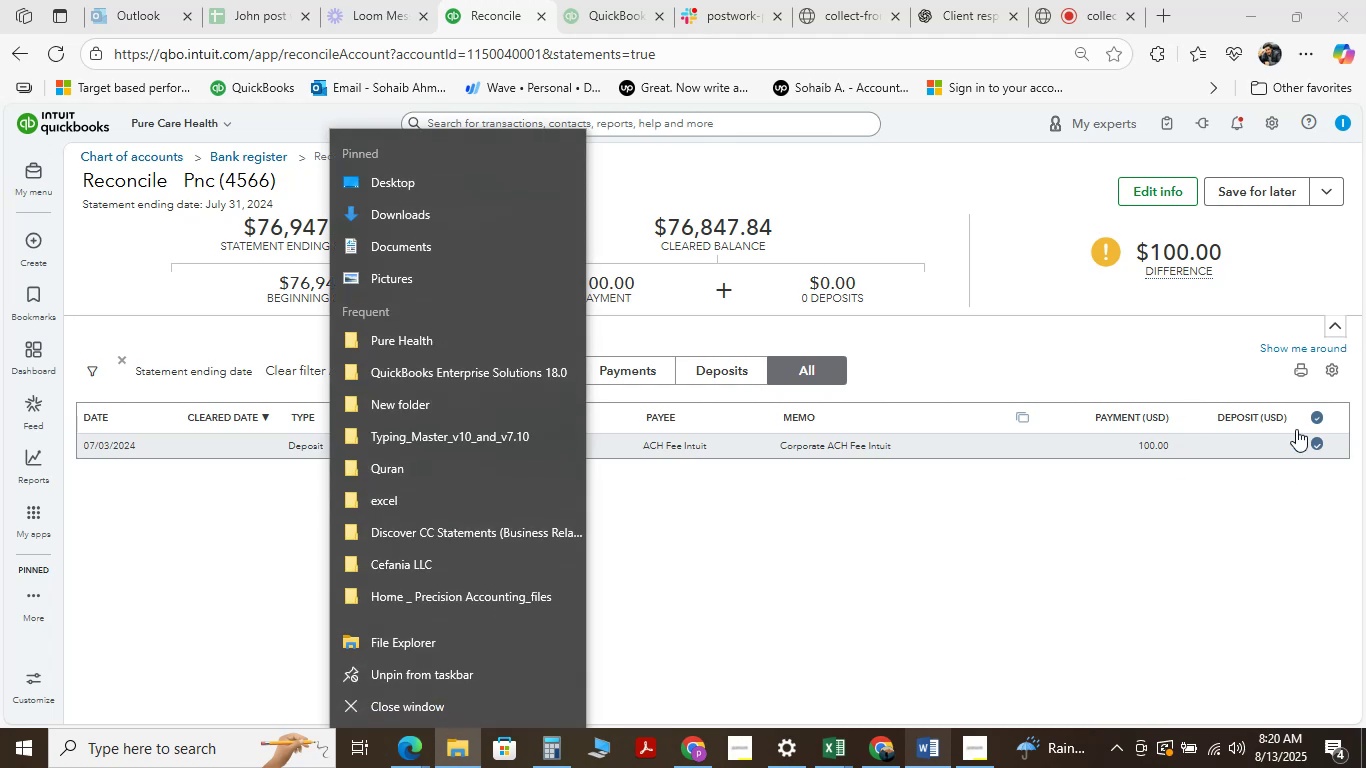 
left_click([1080, 594])
 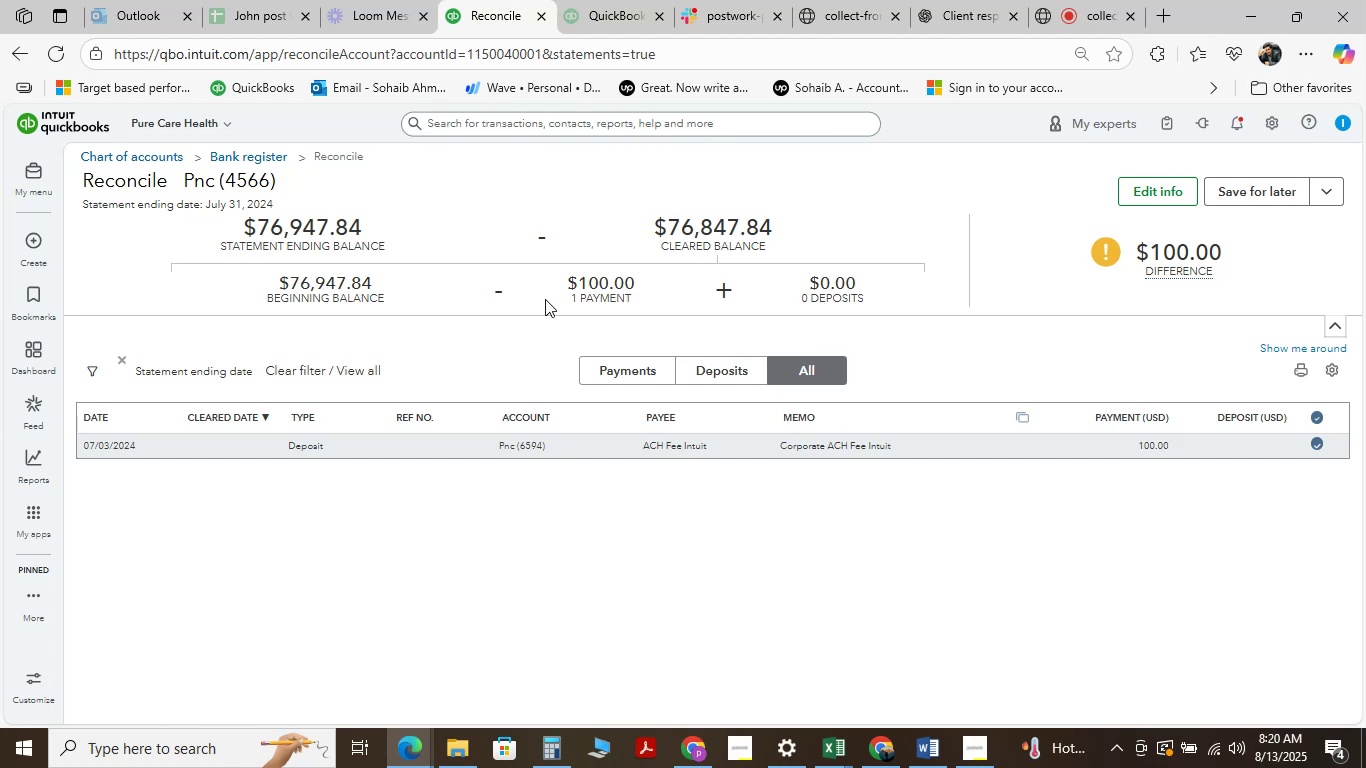 
wait(15.28)
 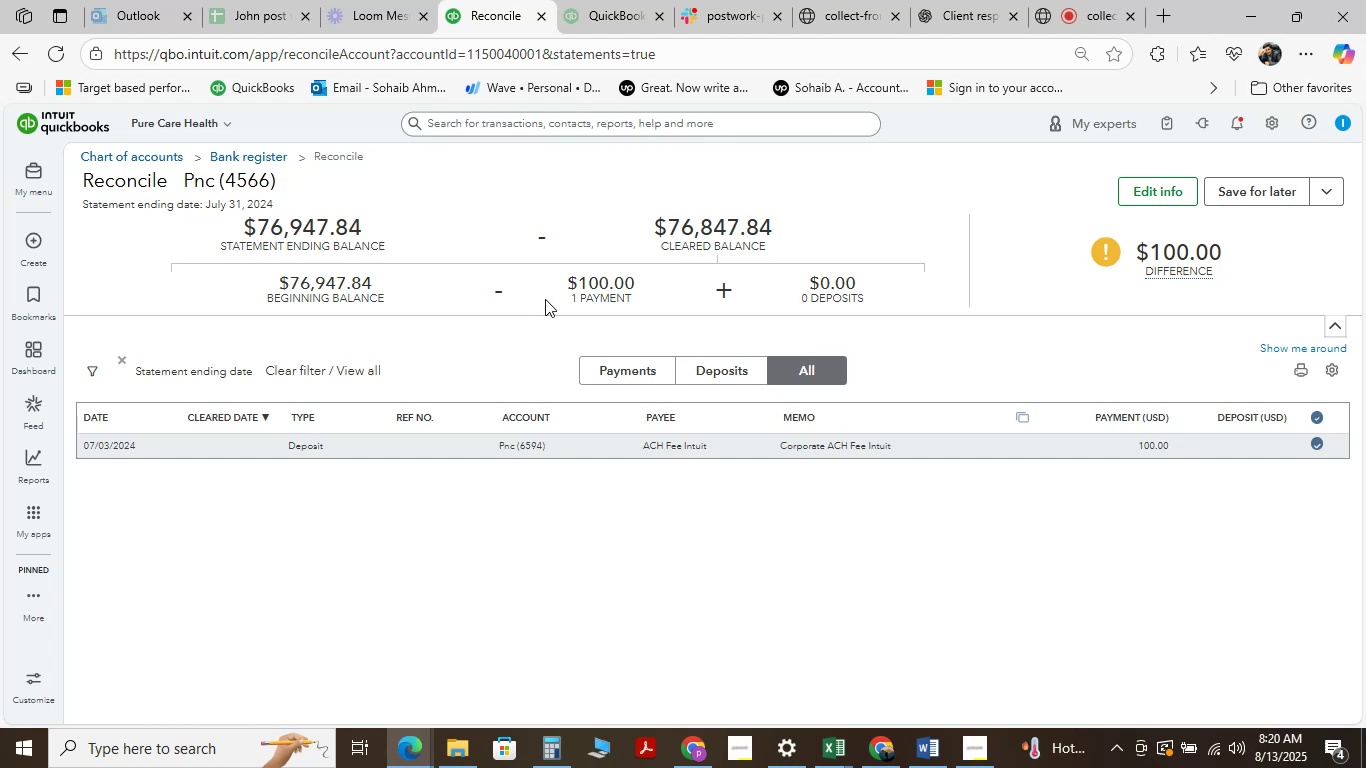 
left_click([516, 447])
 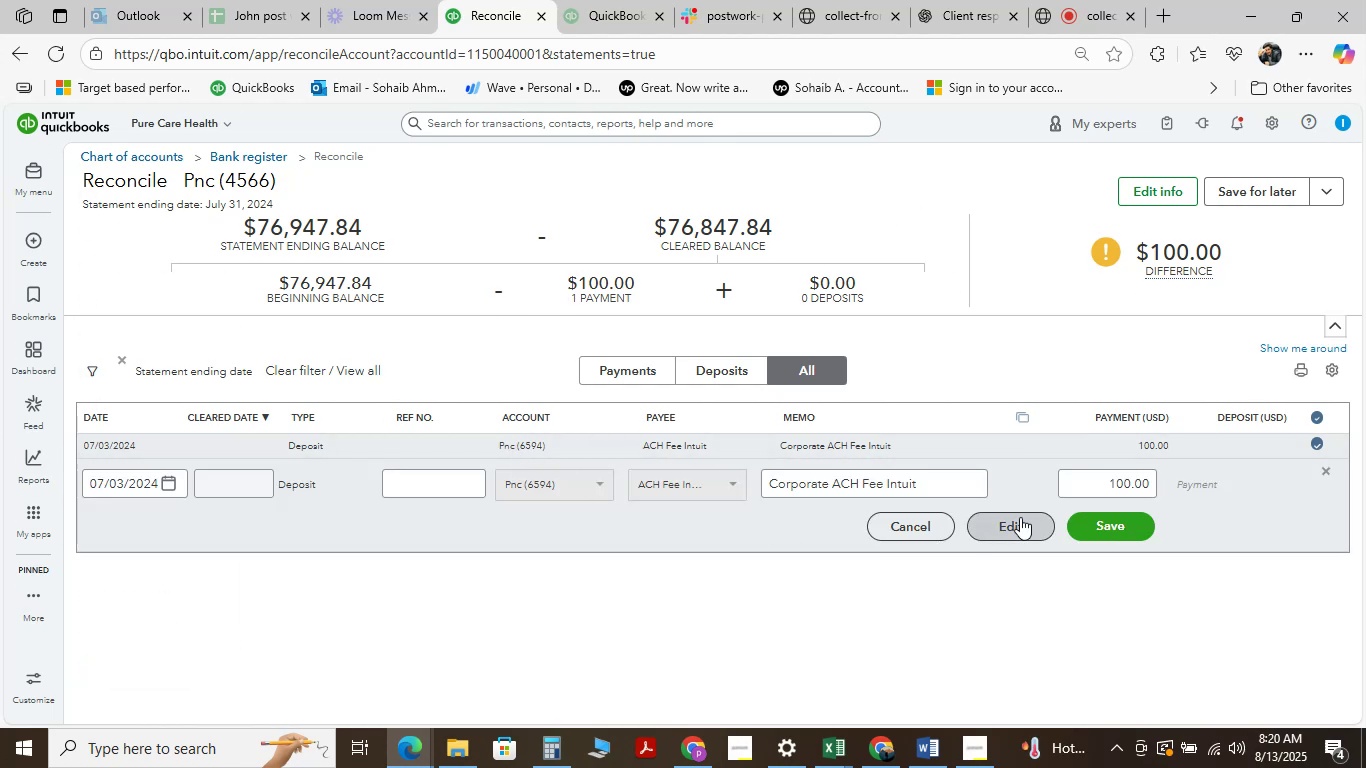 
left_click([1009, 529])
 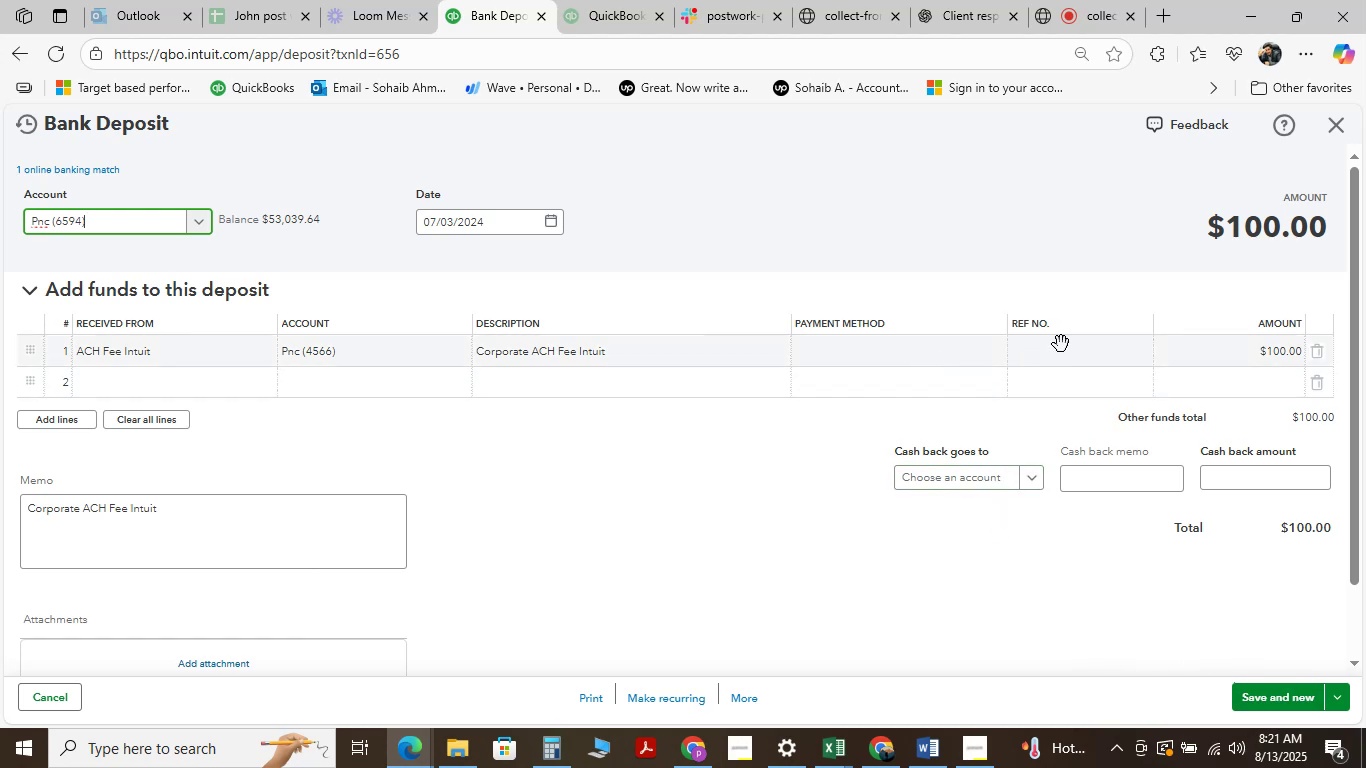 
wait(32.94)
 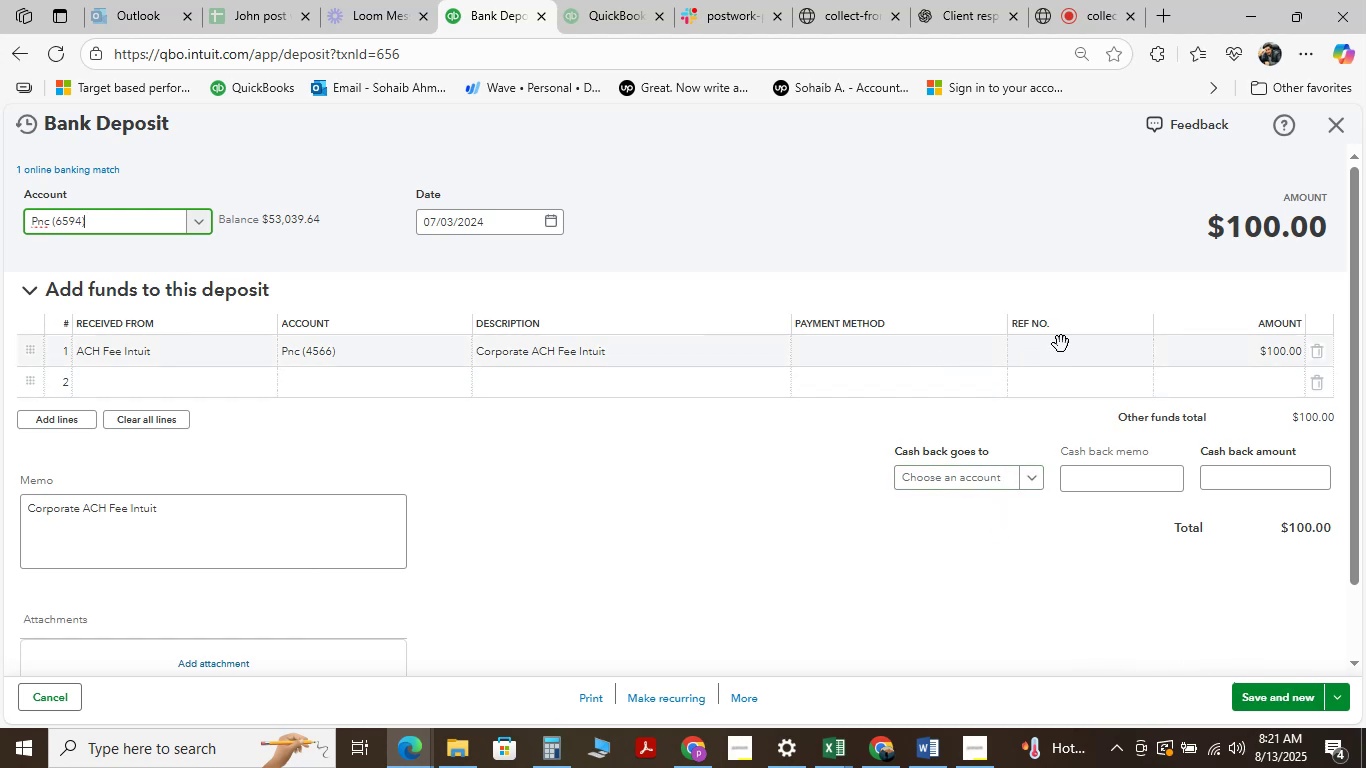 
left_click_drag(start_coordinate=[356, 354], to_coordinate=[361, 355])
 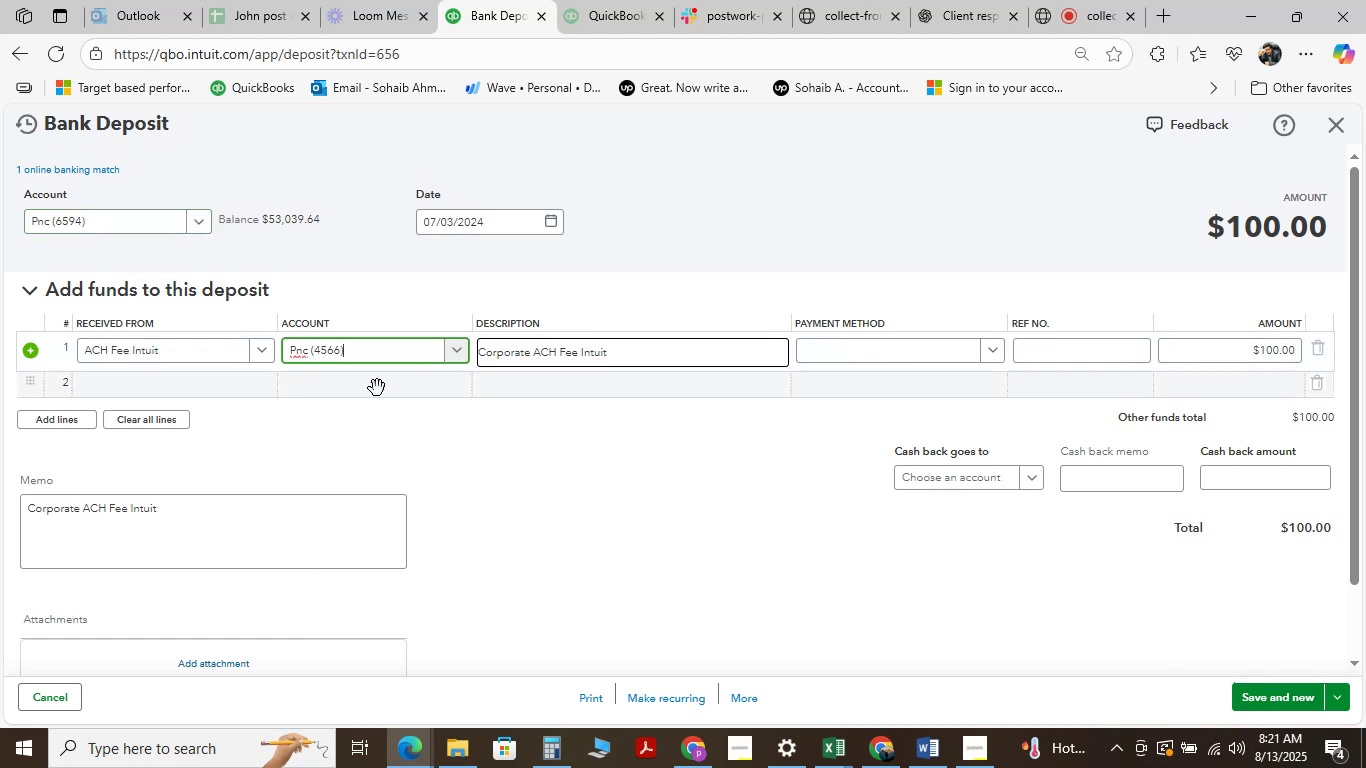 
left_click([244, 349])
 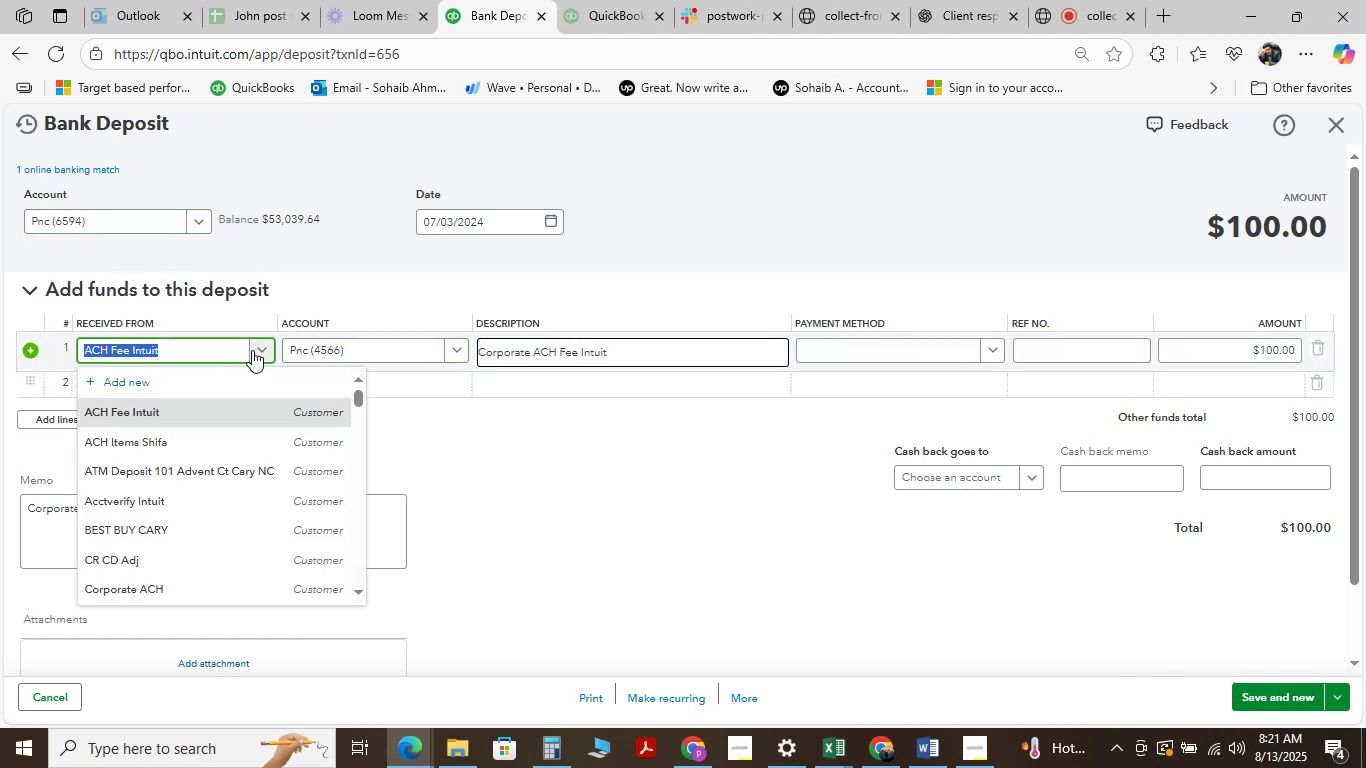 
key(Space)
 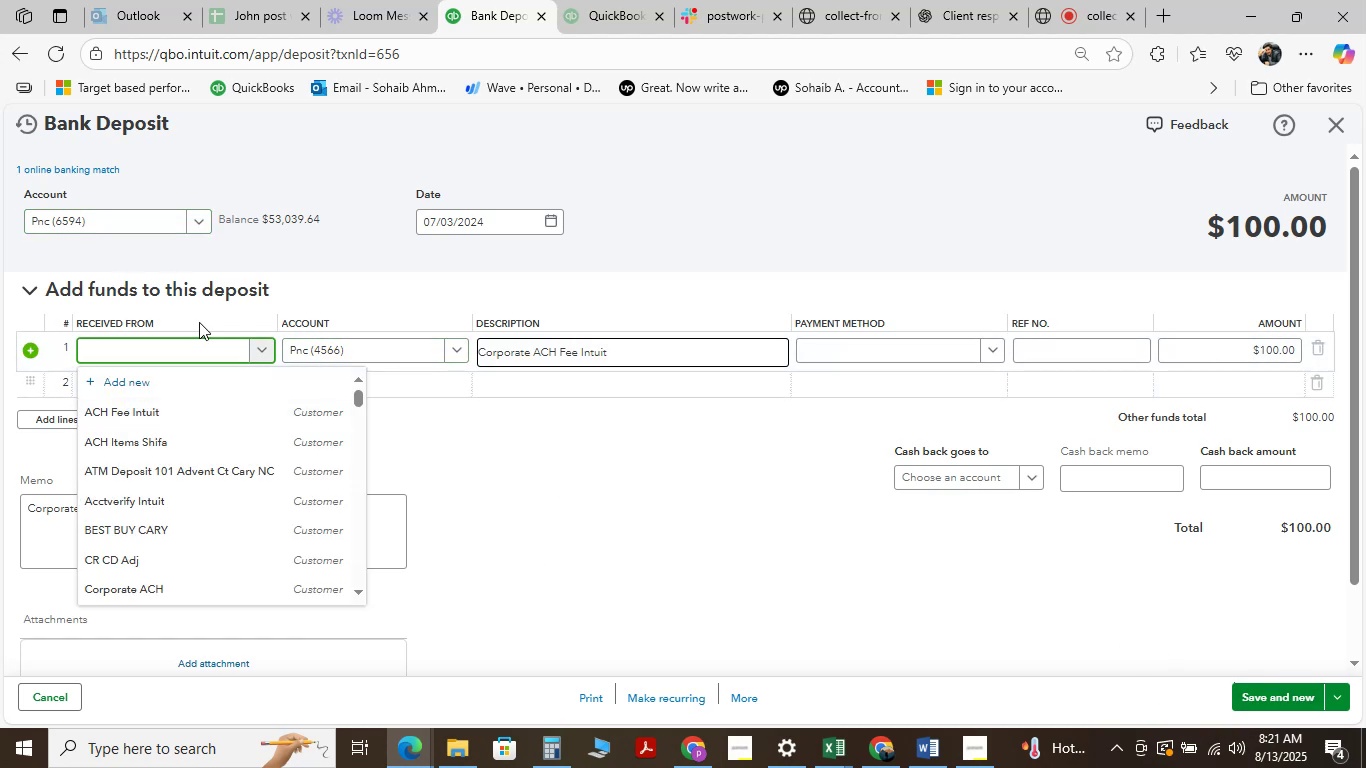 
key(Backspace)
 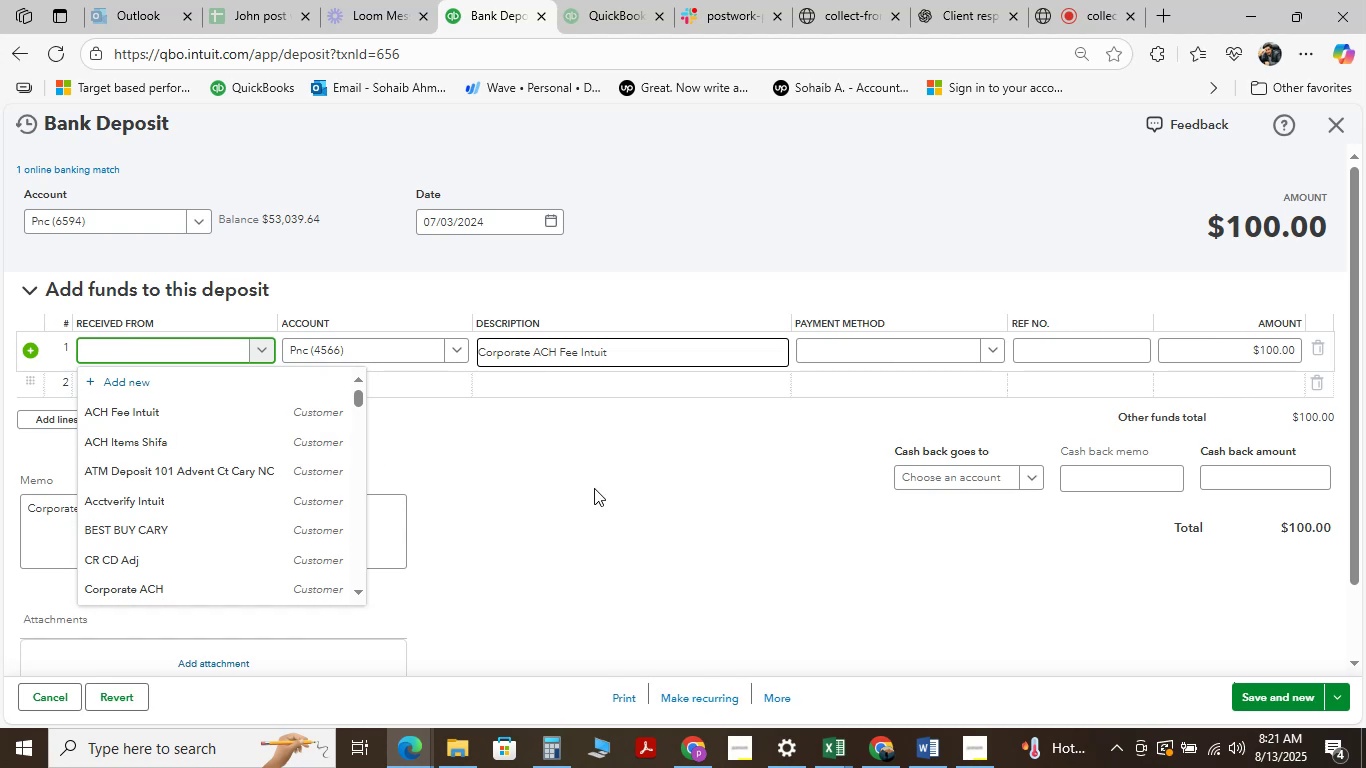 
type(dues and subcription)
 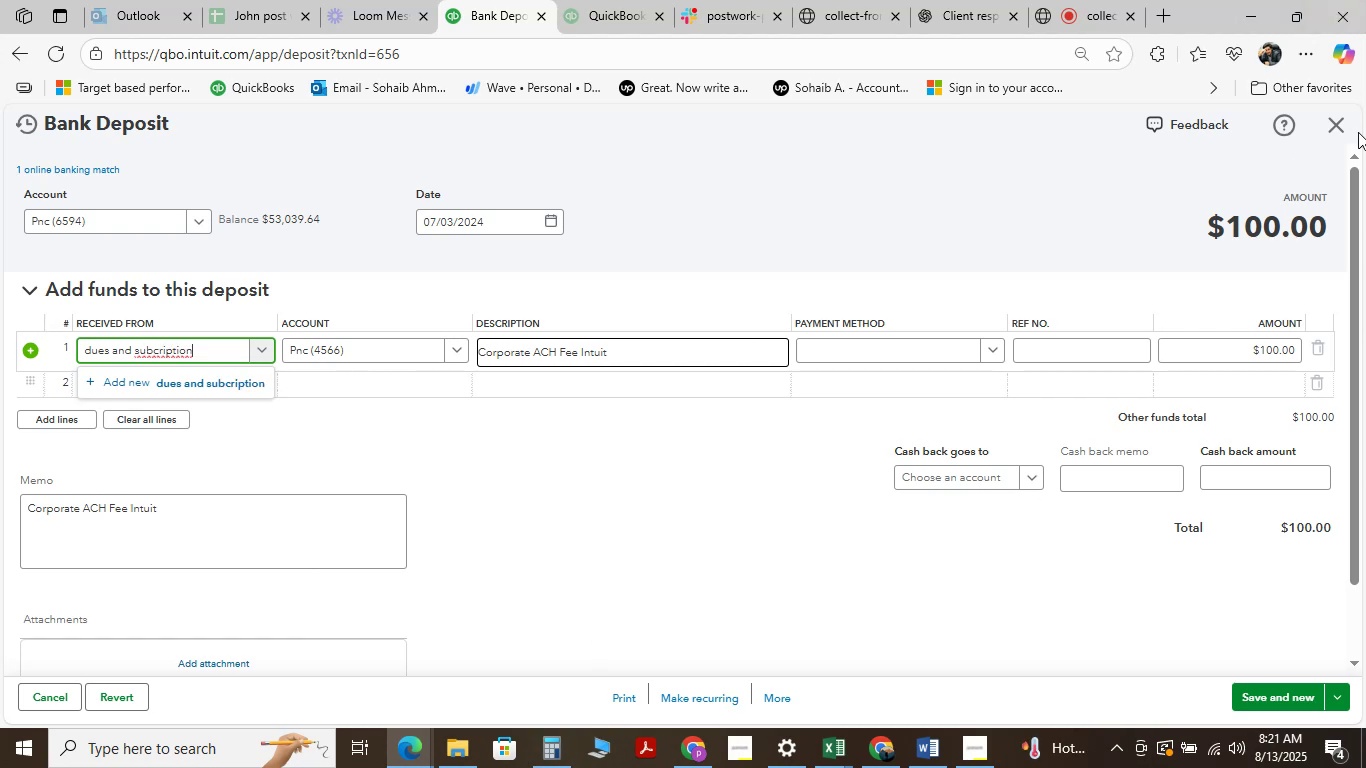 
wait(6.79)
 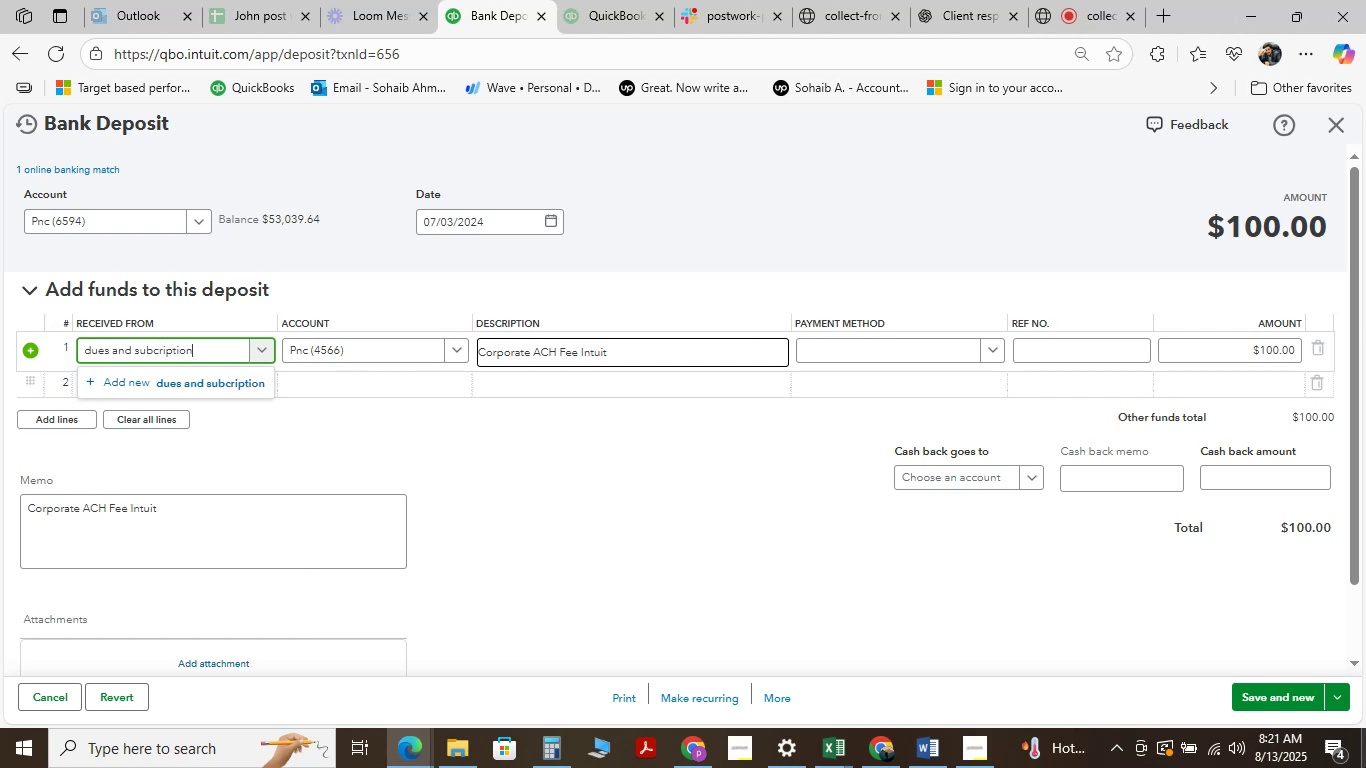 
left_click([1327, 131])
 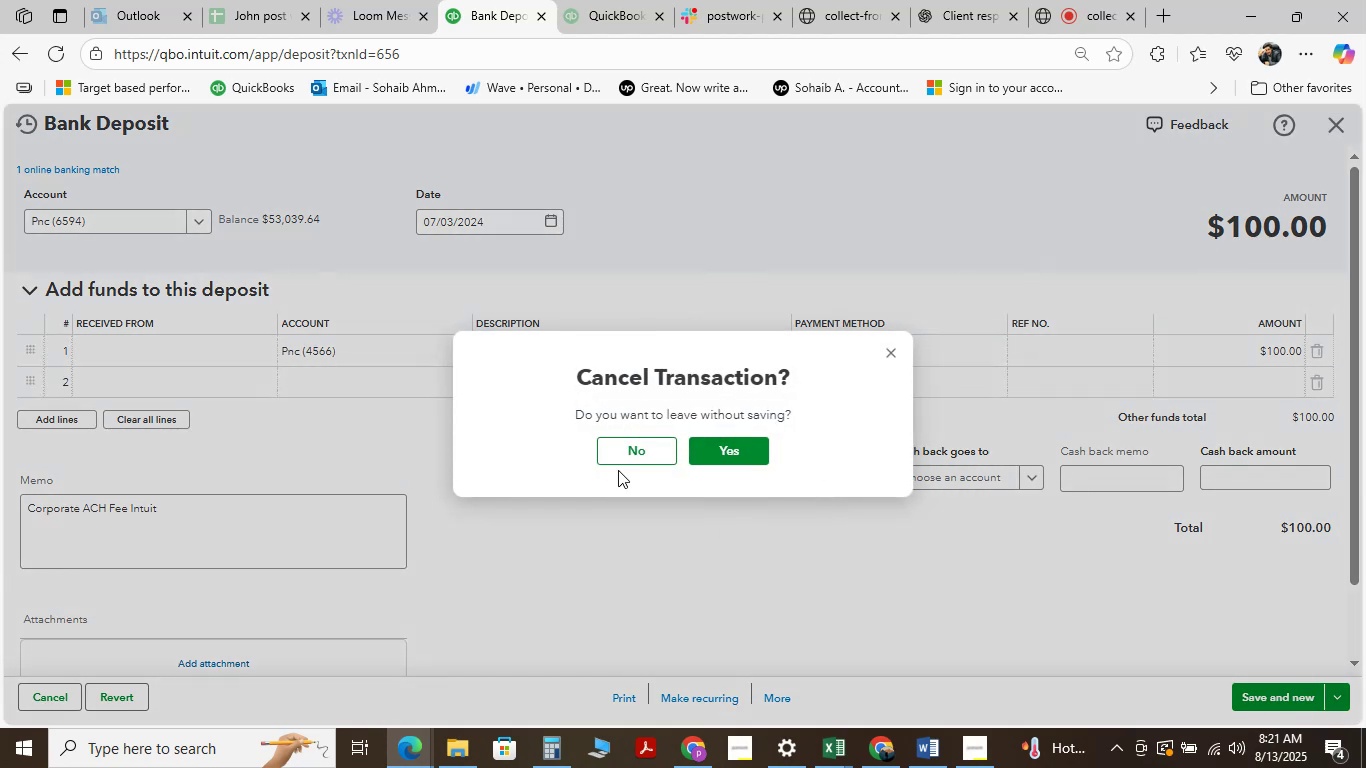 
left_click([618, 459])
 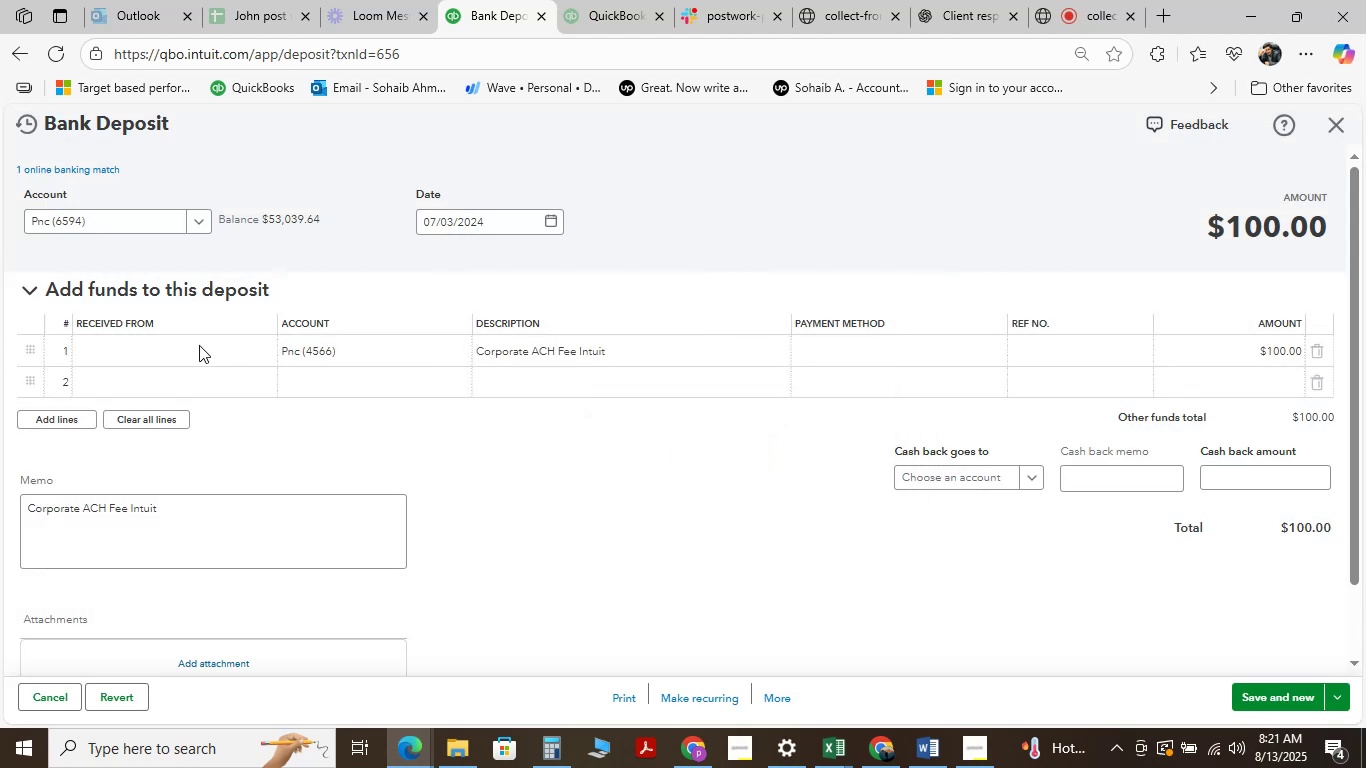 
double_click([197, 352])
 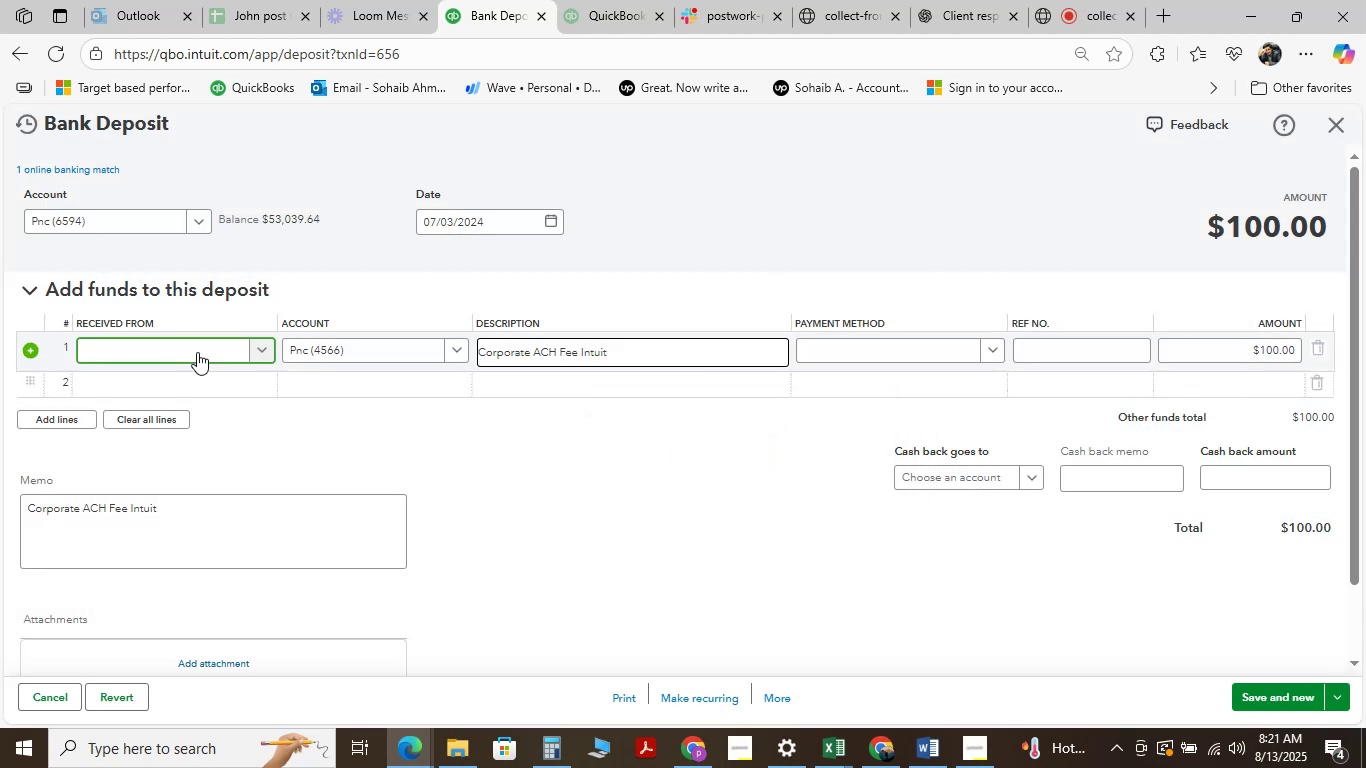 
type(ac)
 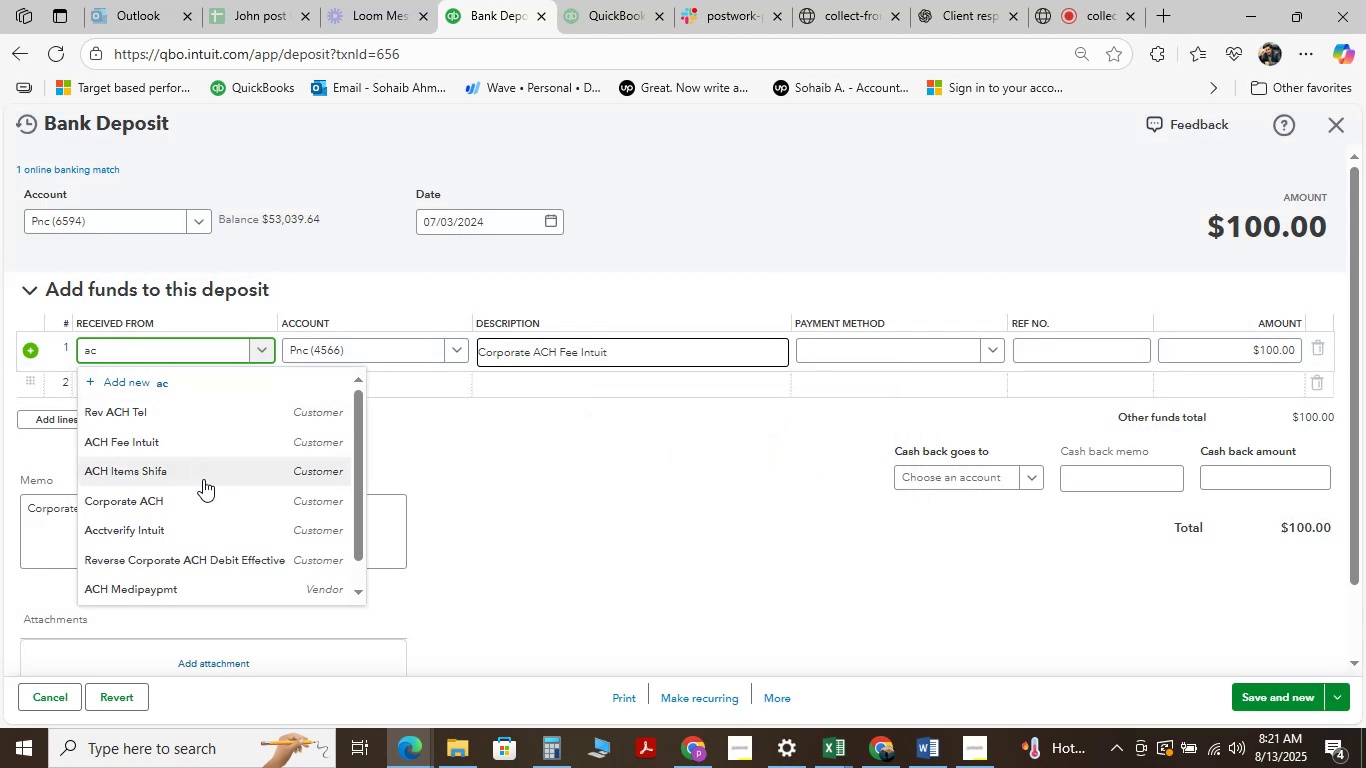 
left_click([203, 451])
 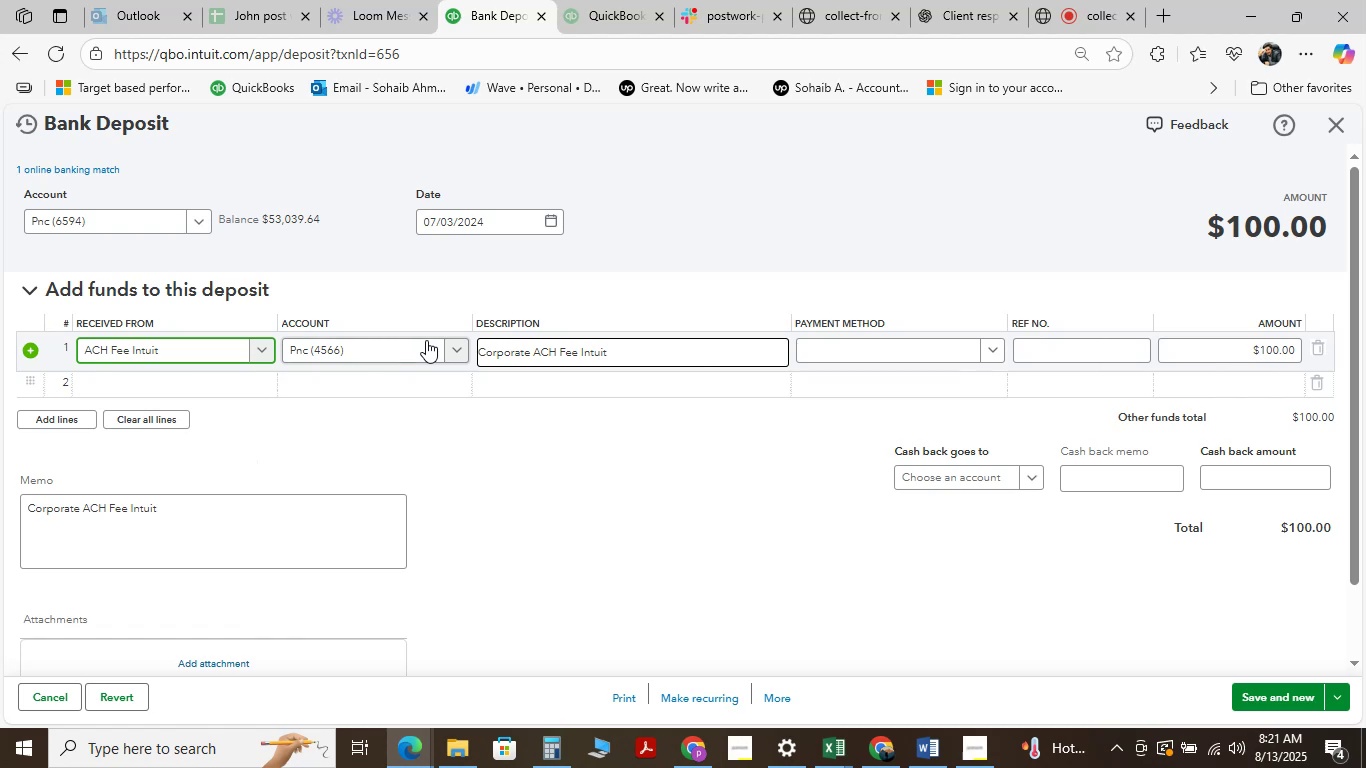 
left_click([415, 346])
 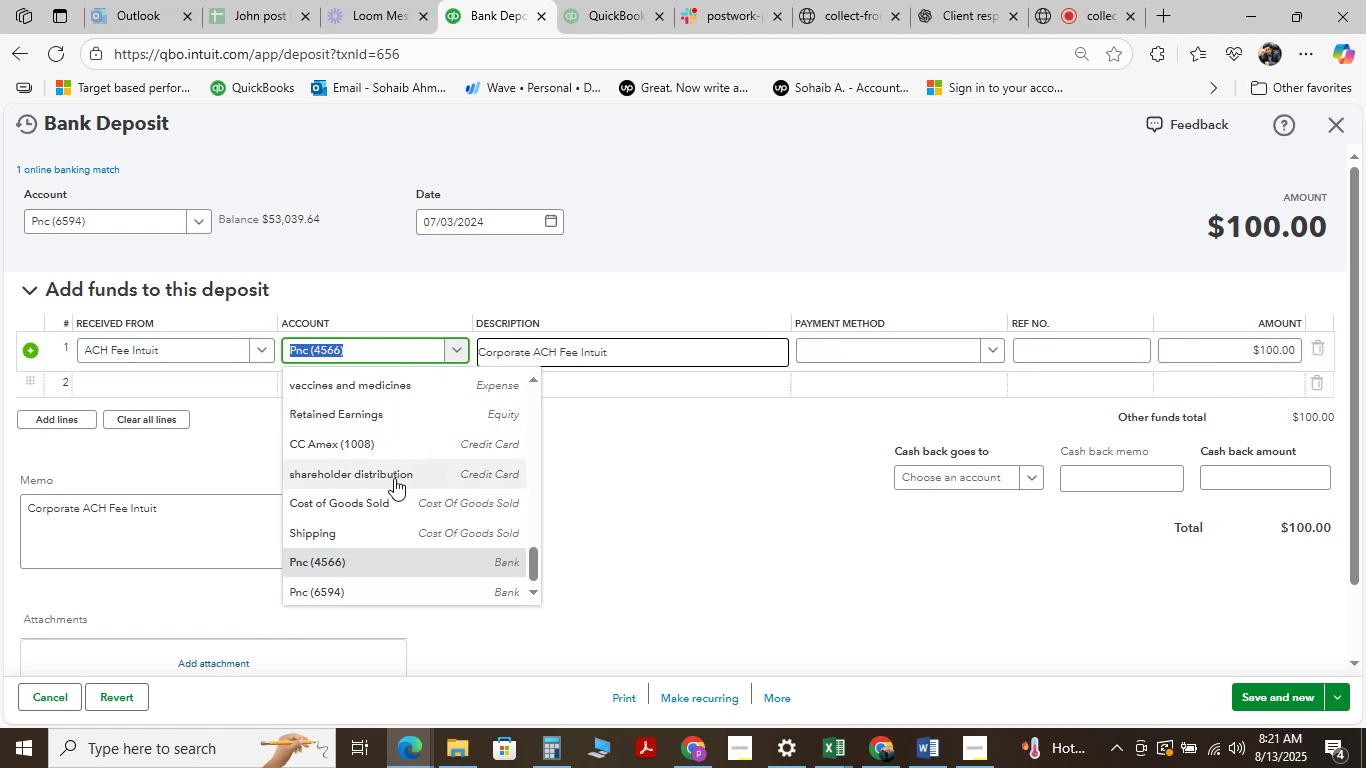 
scroll: coordinate [393, 502], scroll_direction: up, amount: 1.0
 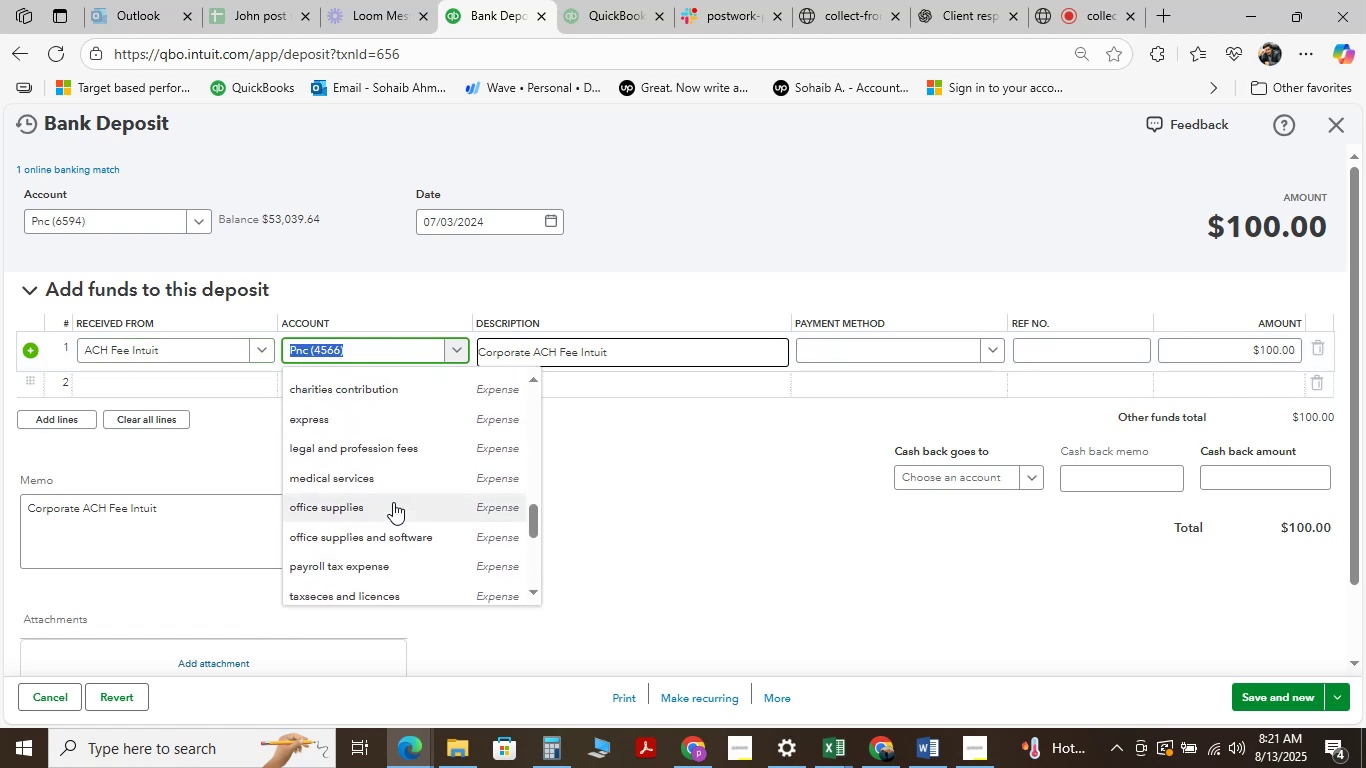 
left_click([393, 502])
 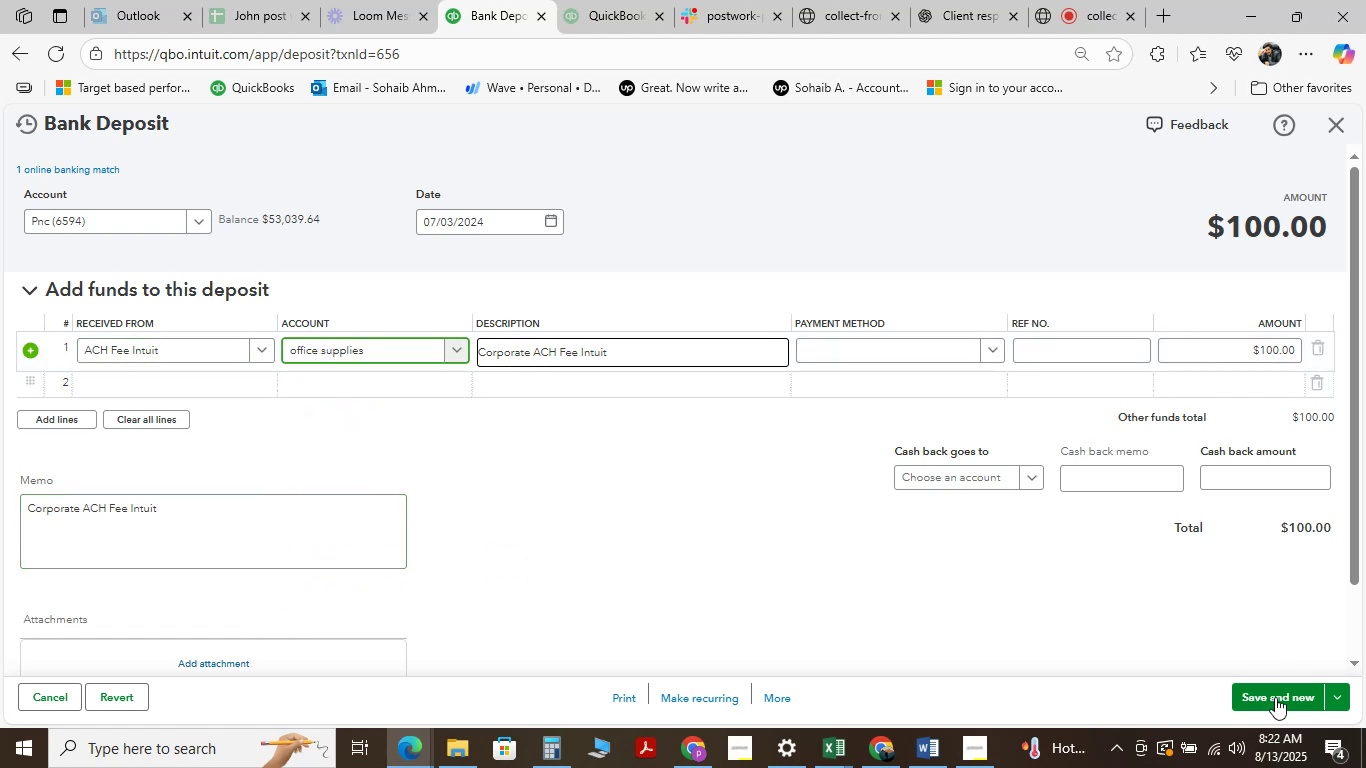 
left_click([1271, 707])
 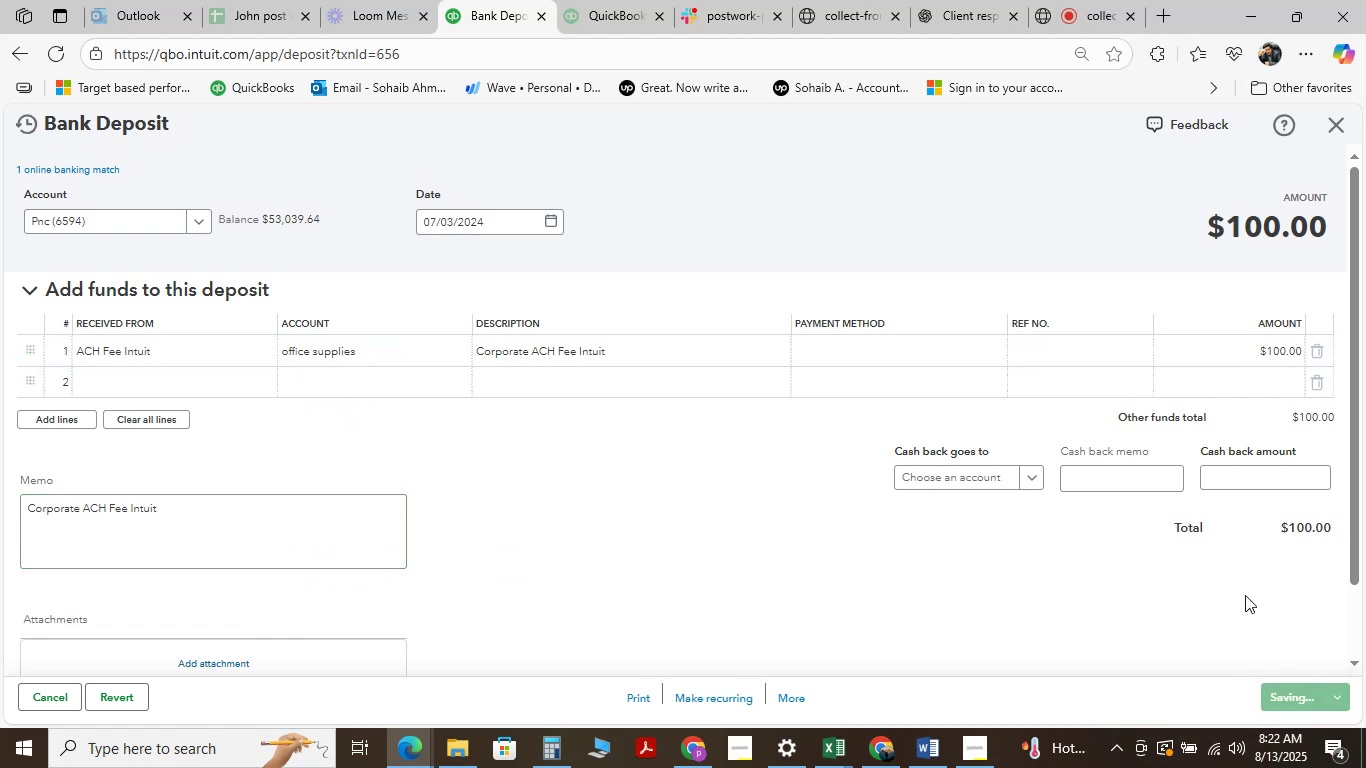 
mouse_move([1098, 415])
 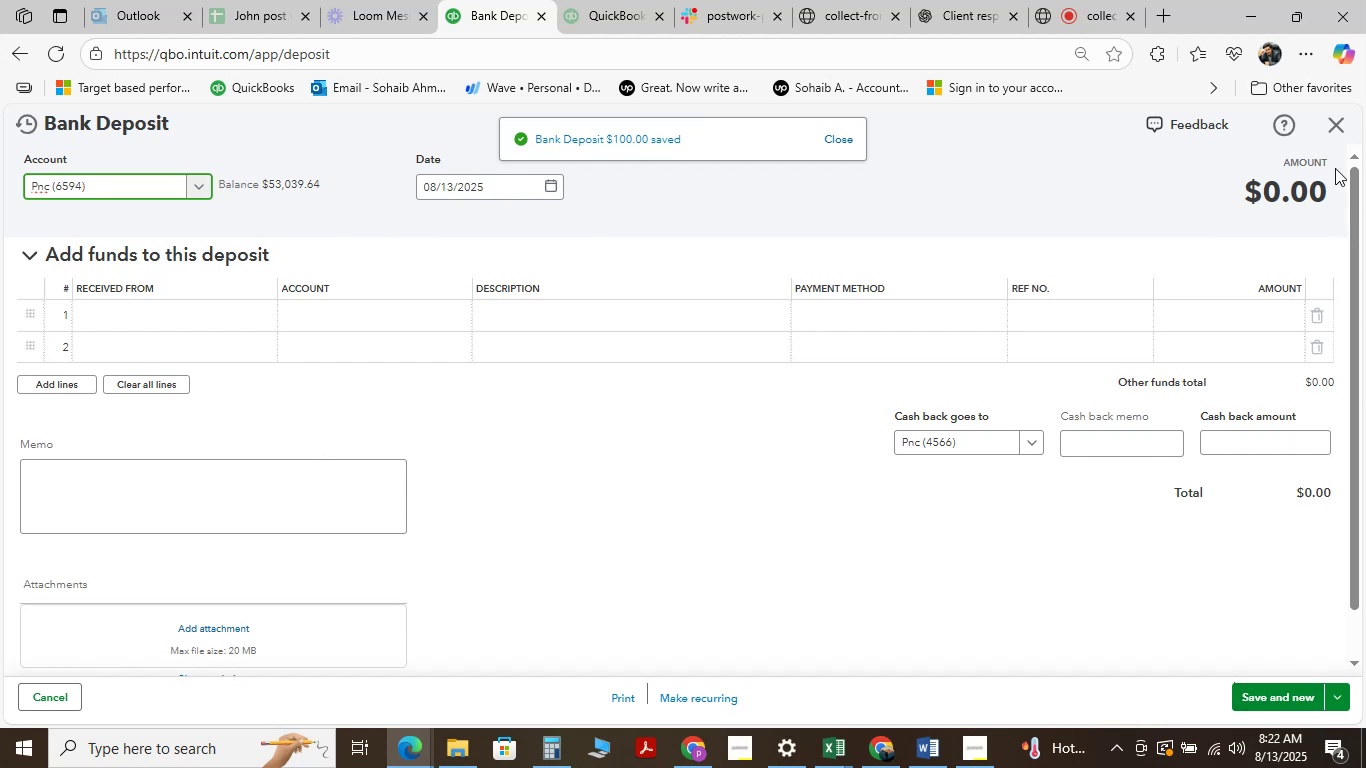 
left_click([1329, 114])
 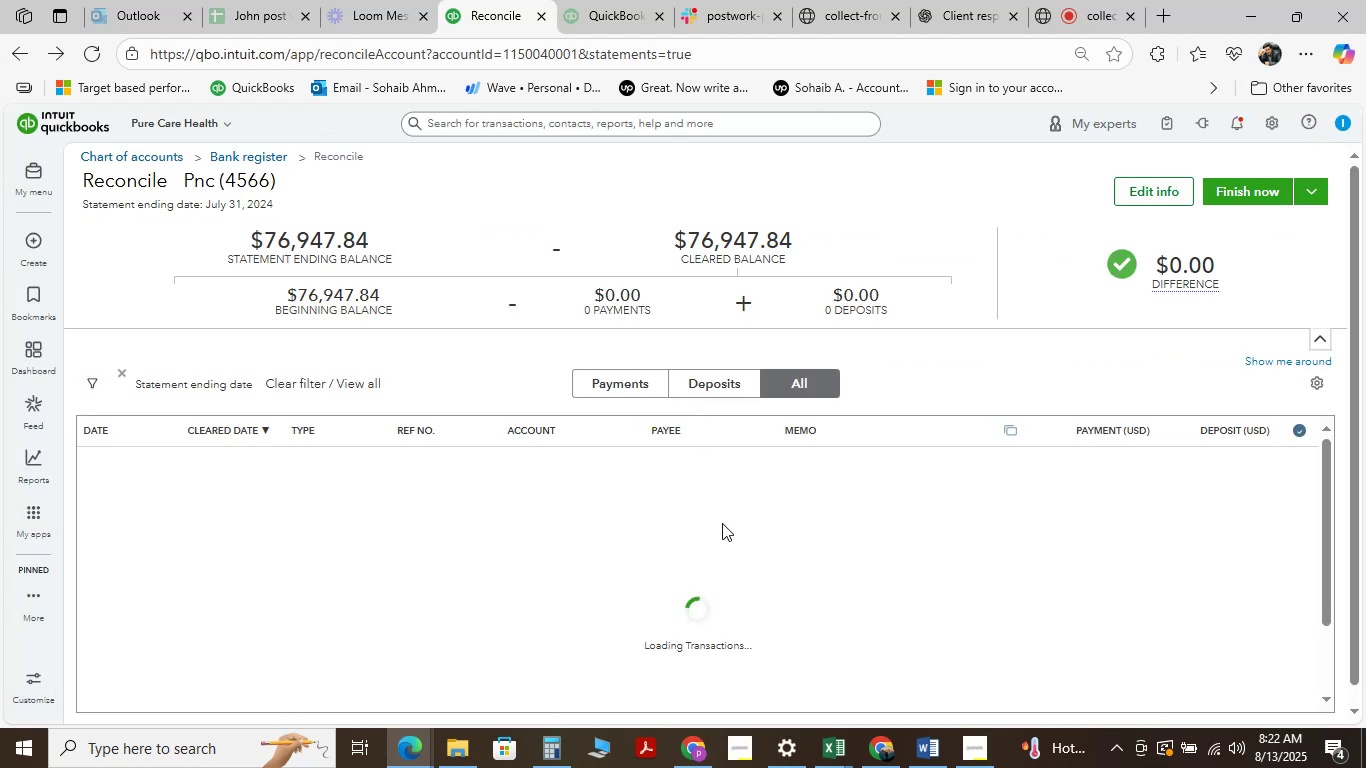 
scroll: coordinate [722, 523], scroll_direction: down, amount: 2.0
 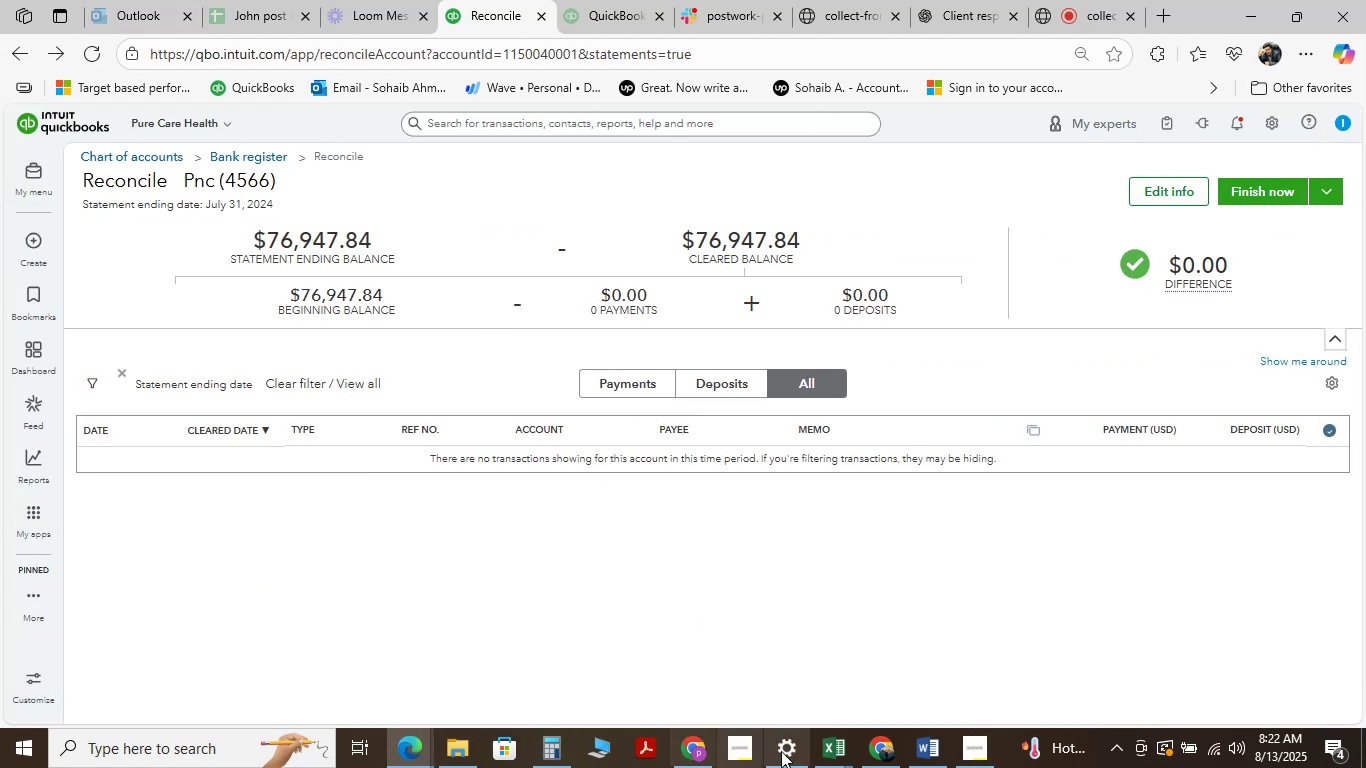 
mouse_move([861, 753])
 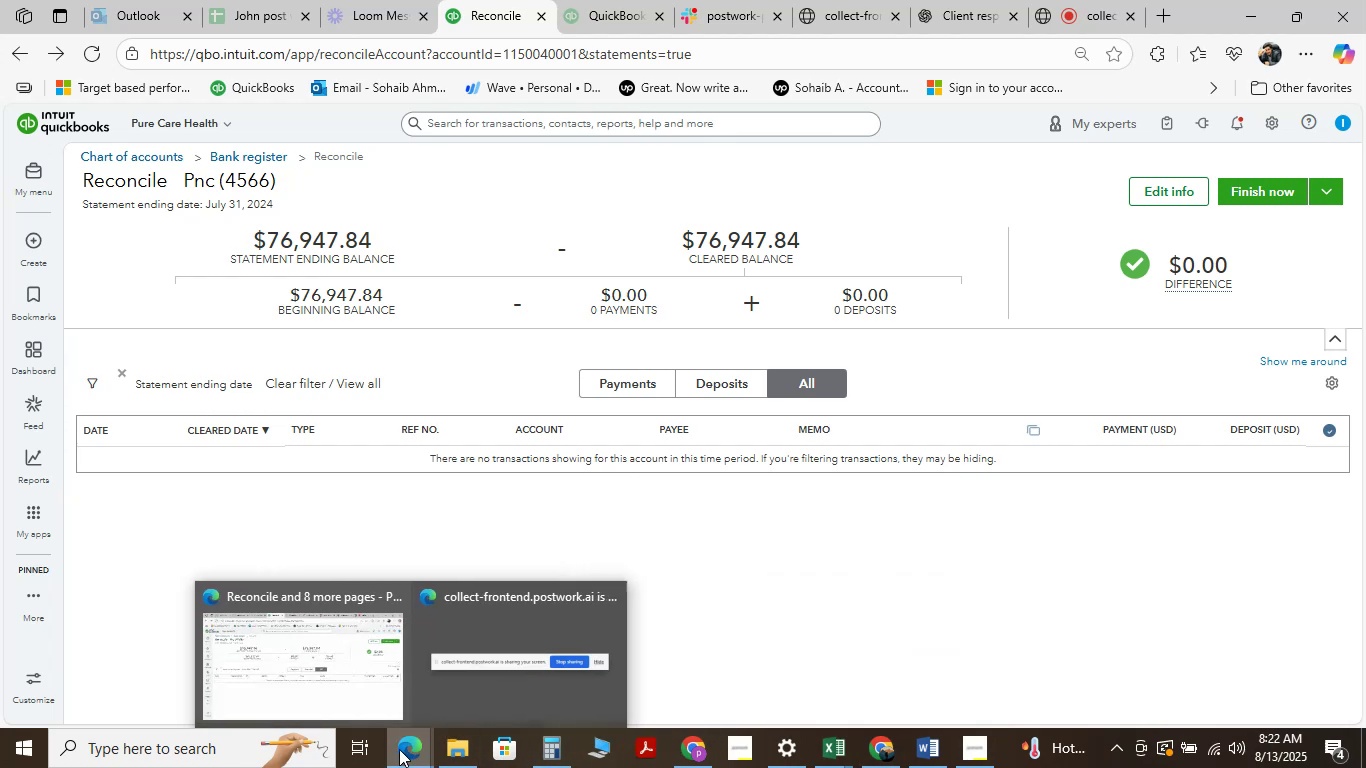 
left_click([333, 679])
 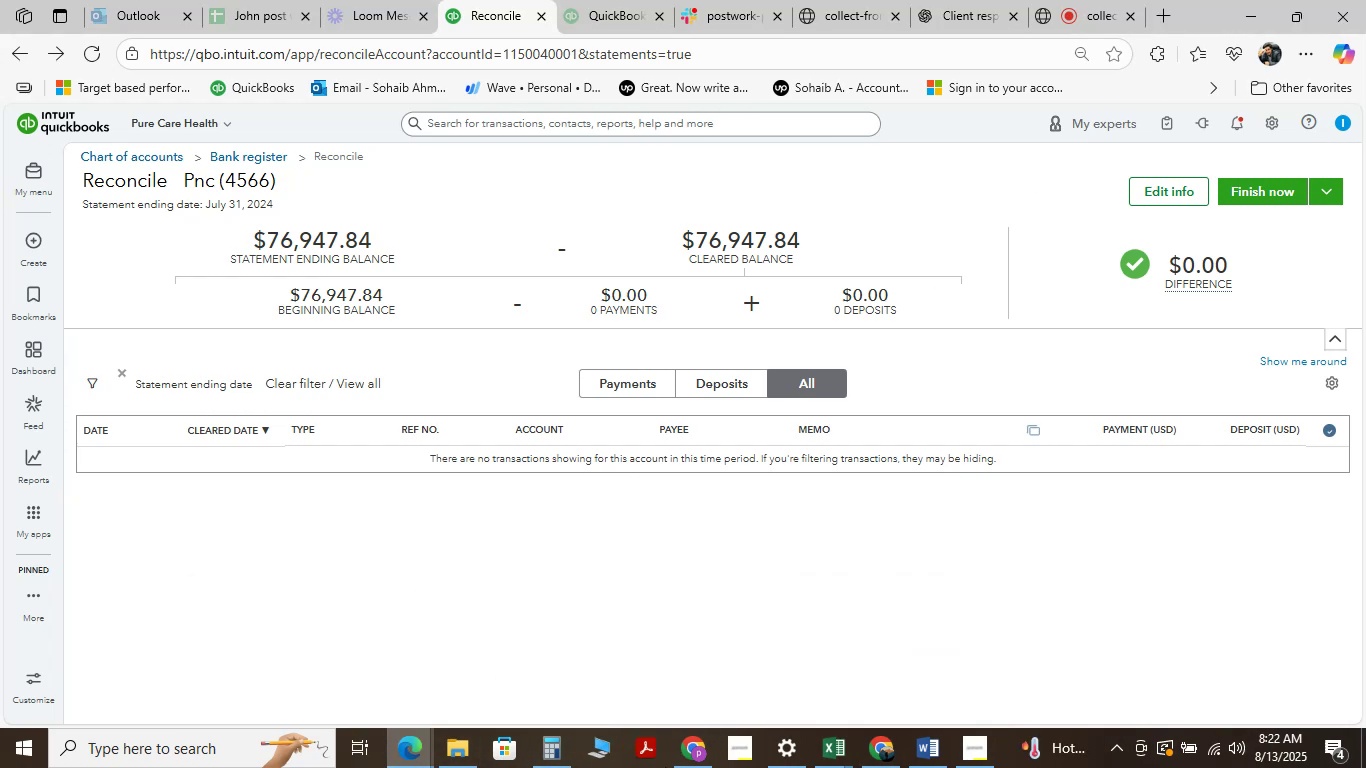 
left_click([835, 745])
 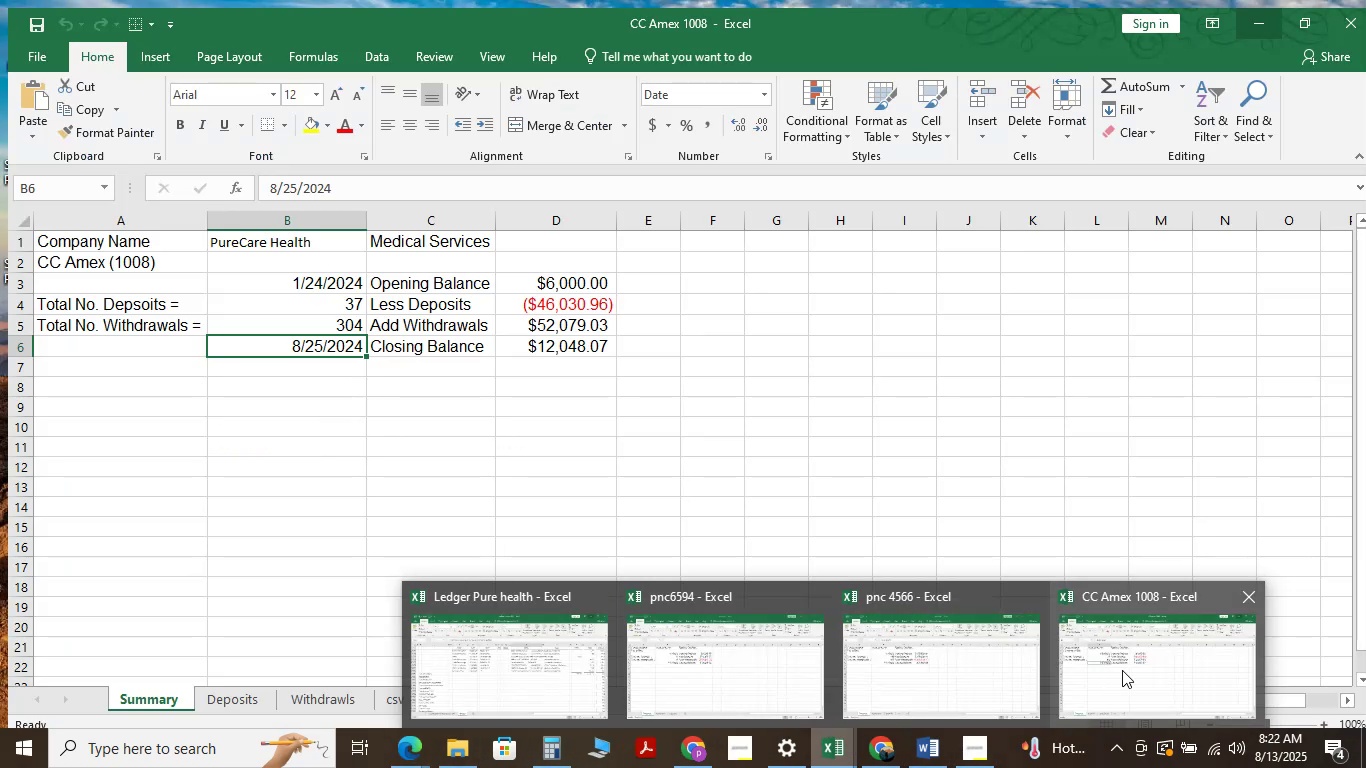 
left_click([1122, 670])
 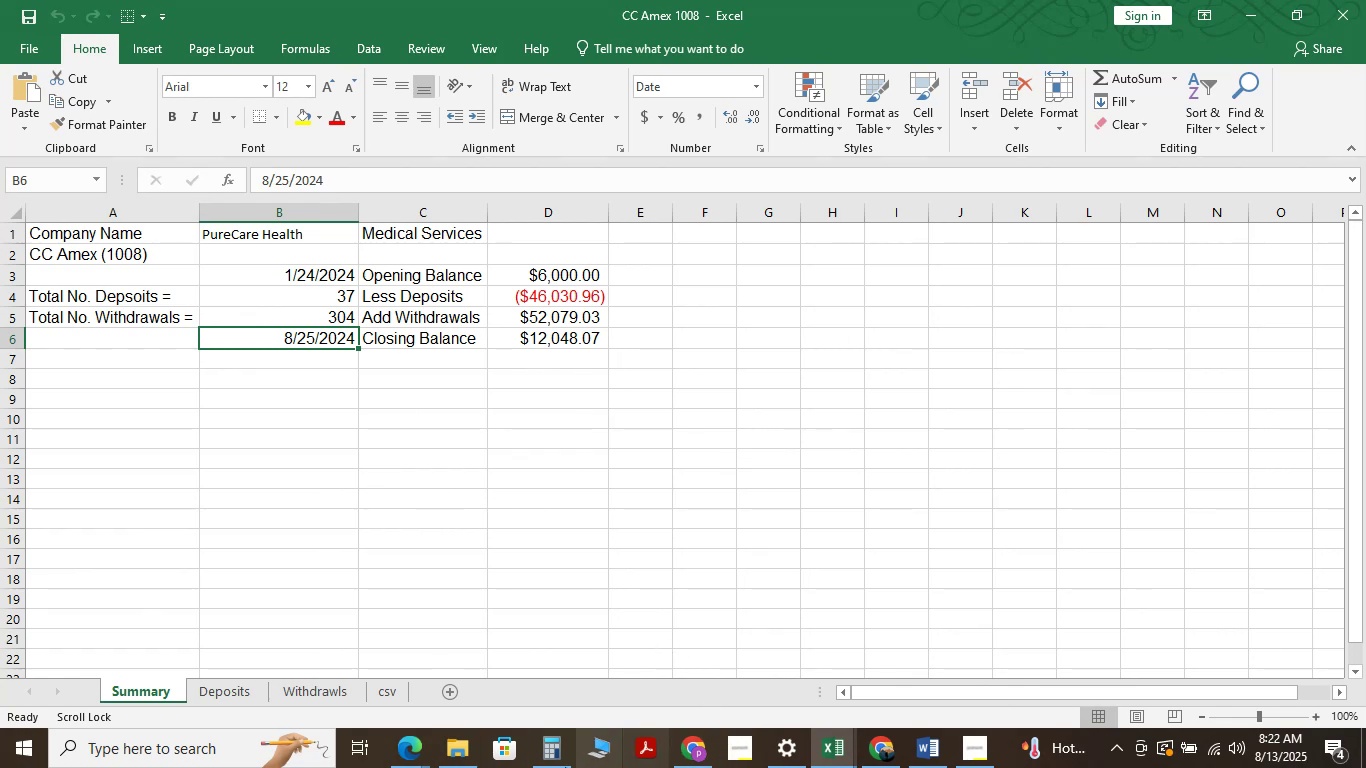 
wait(7.53)
 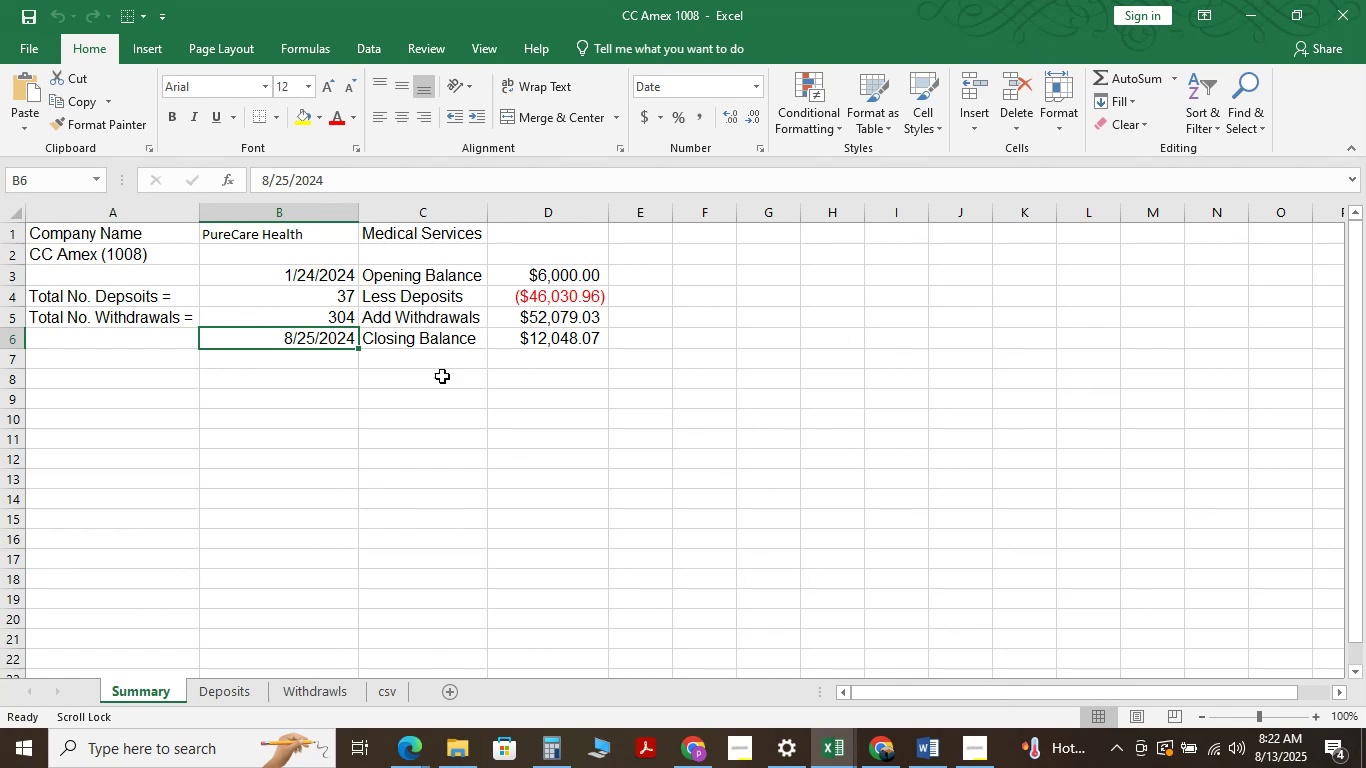 
left_click([353, 685])
 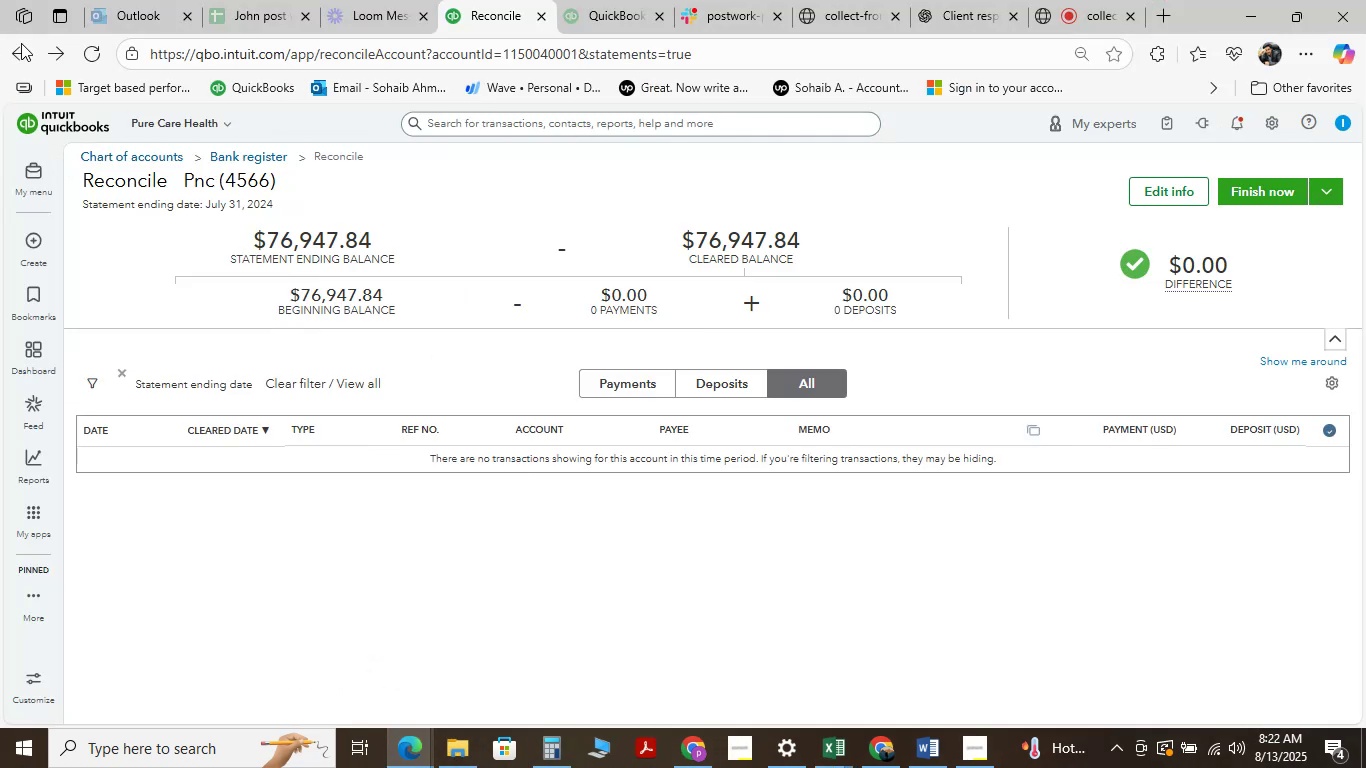 
left_click([22, 52])
 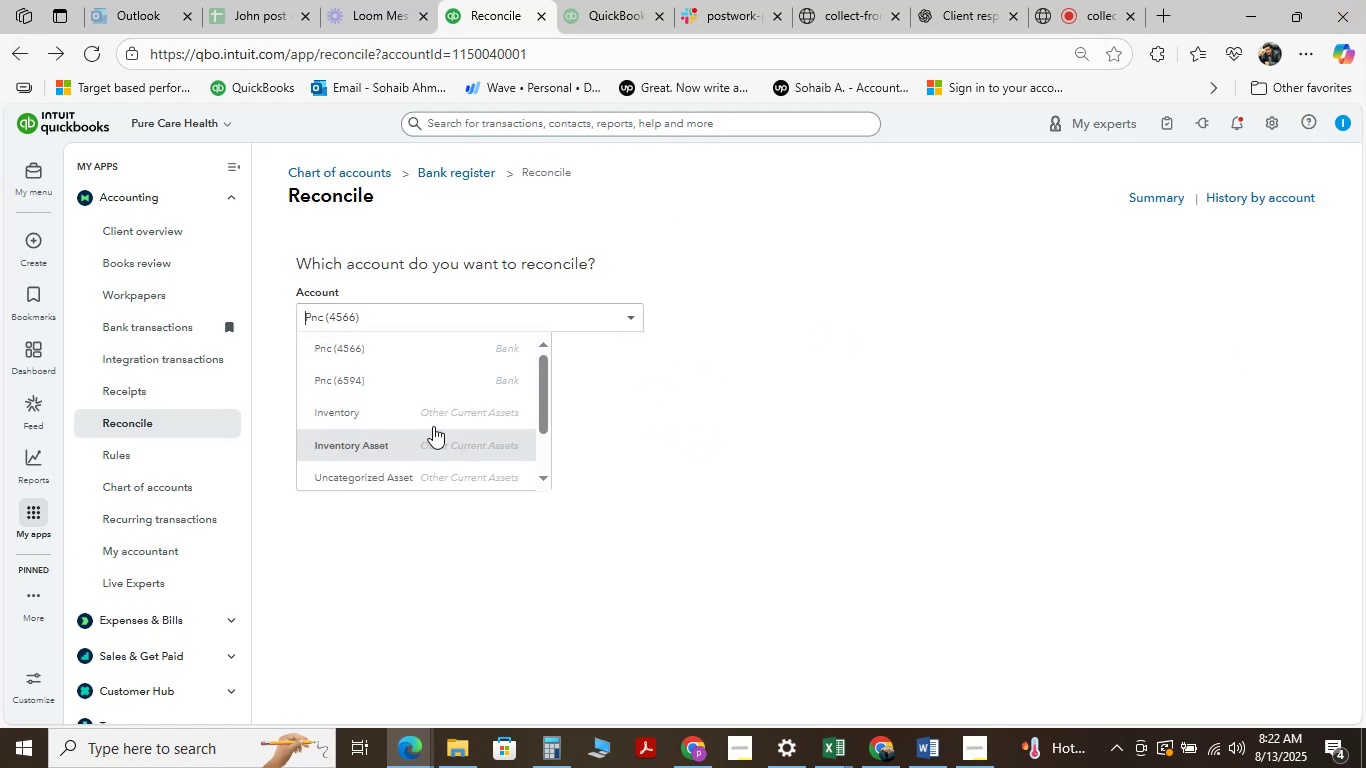 
wait(7.66)
 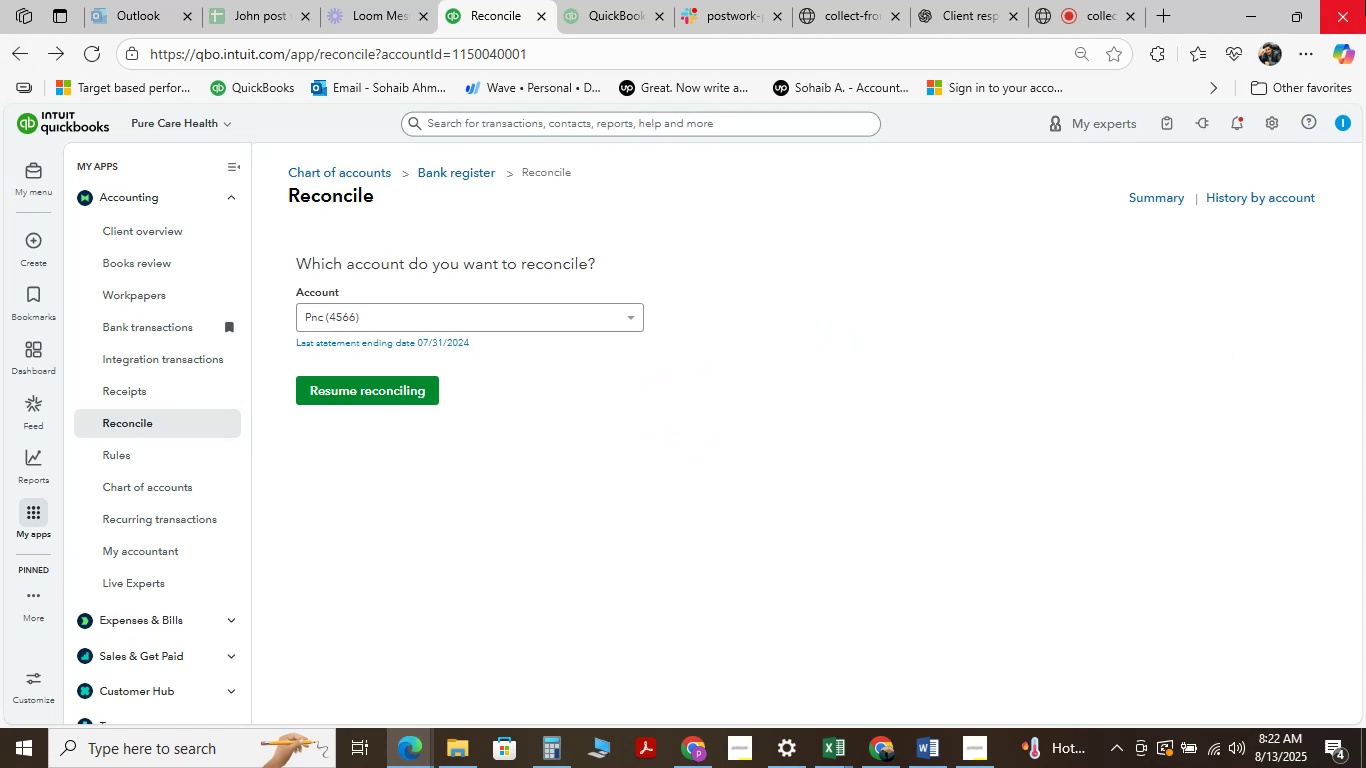 
type(cc)
 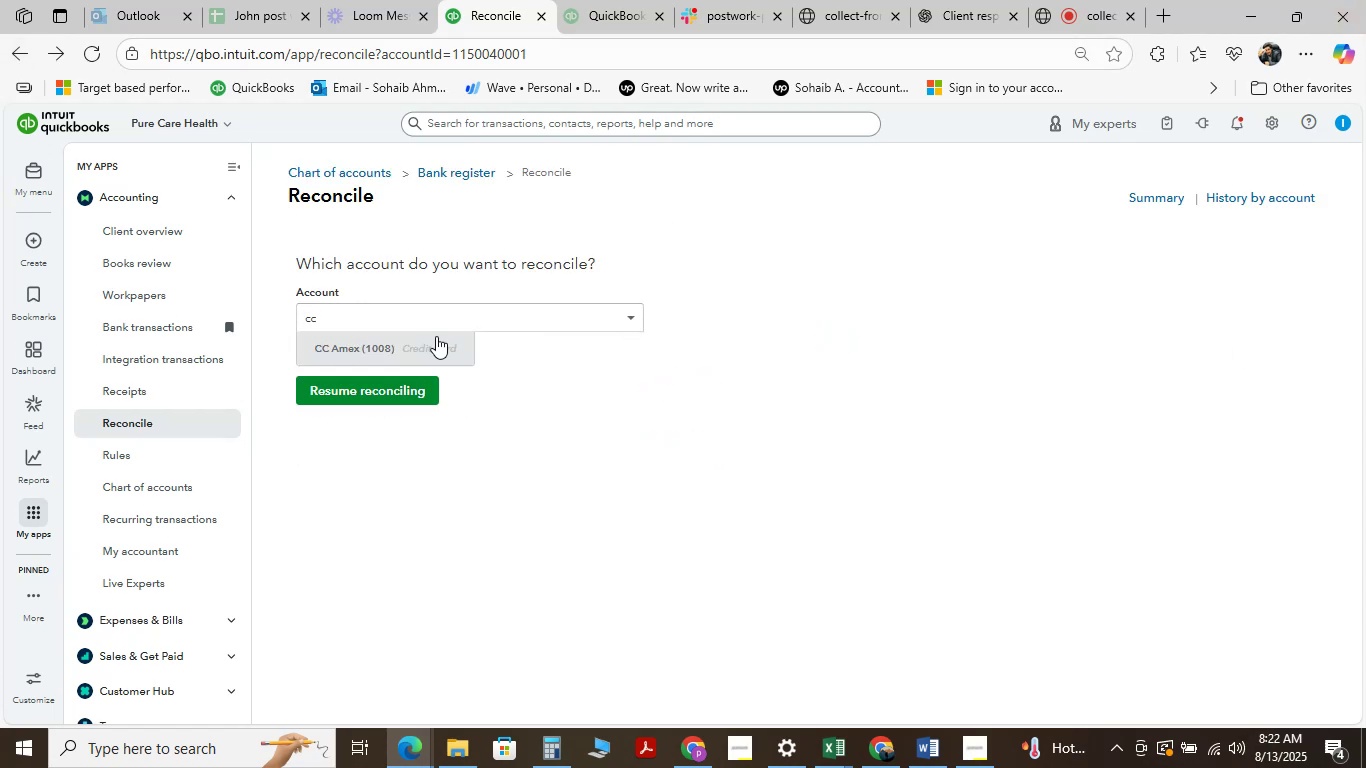 
left_click([422, 348])
 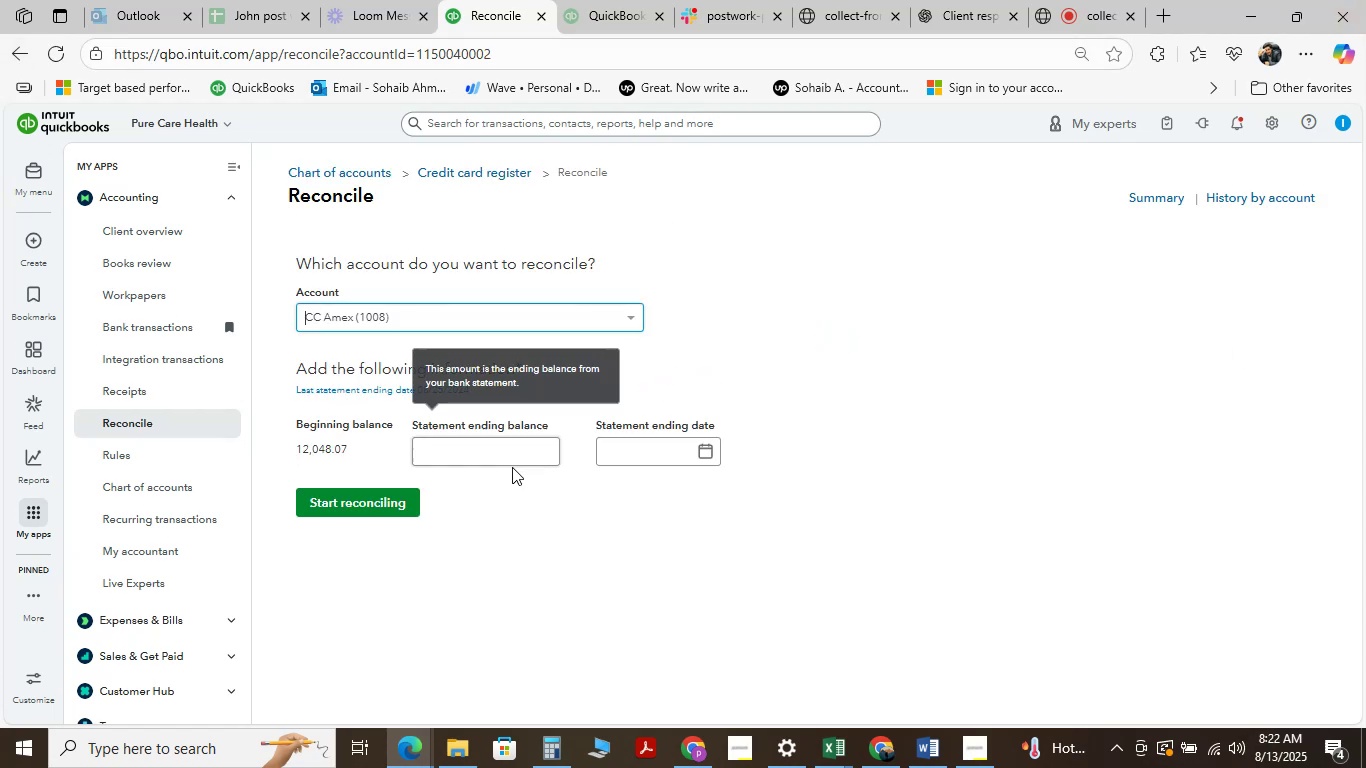 
left_click([516, 449])
 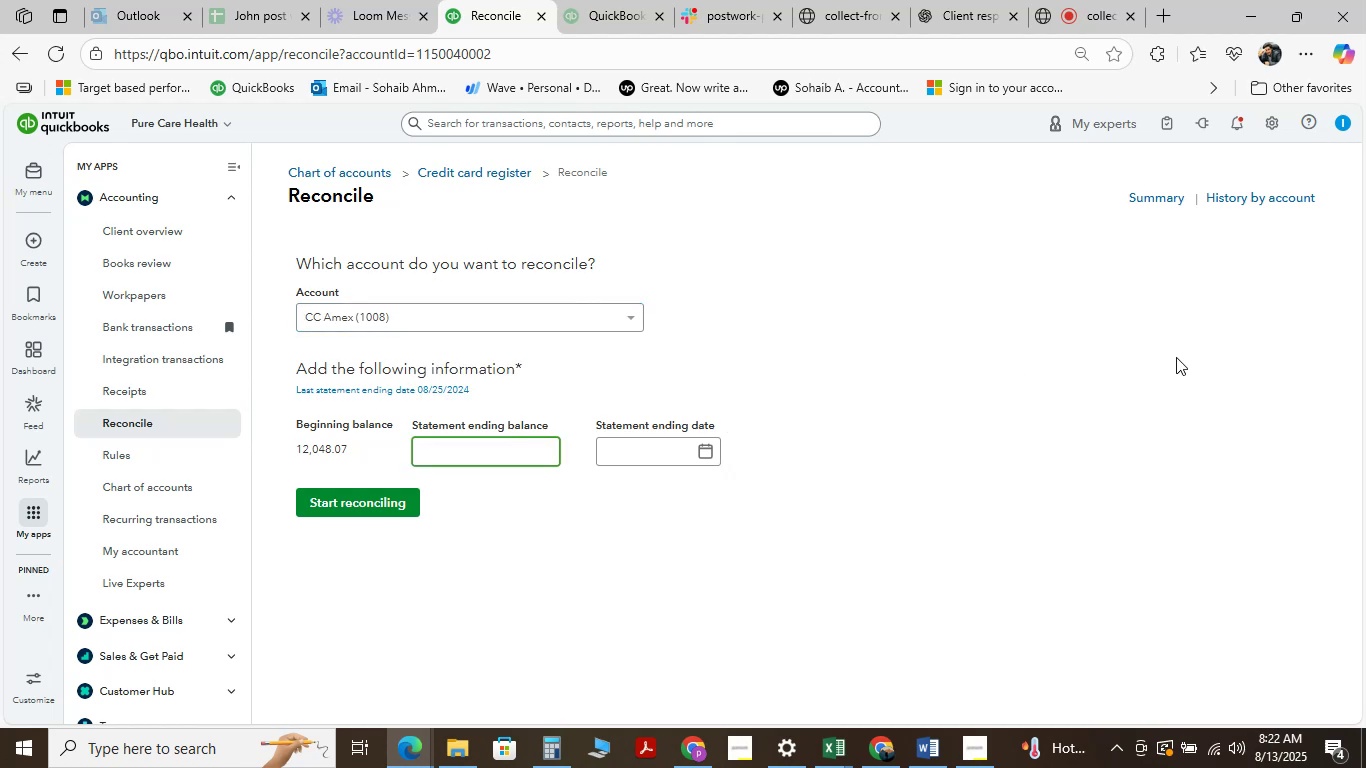 
type(120480)
key(Backspace)
type(.07)
 